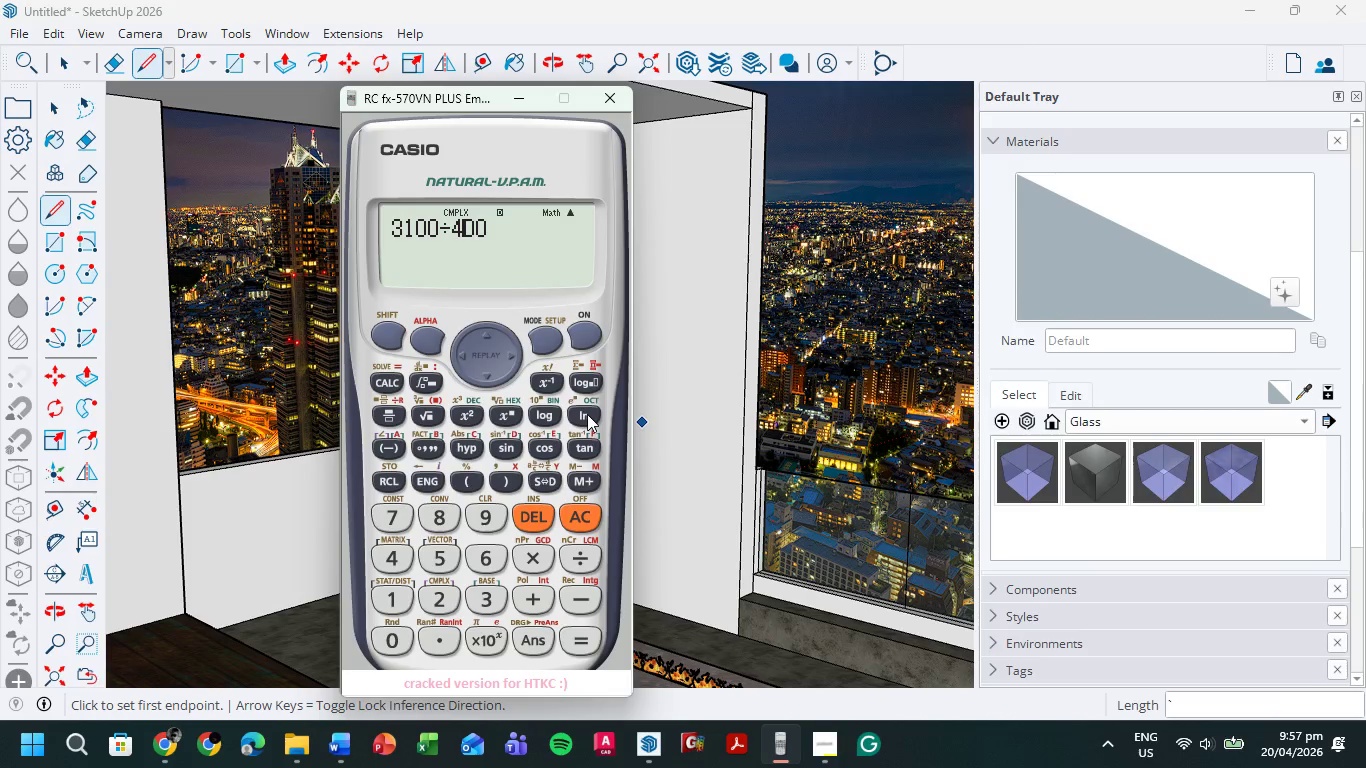 
key(NumpadEnter)
 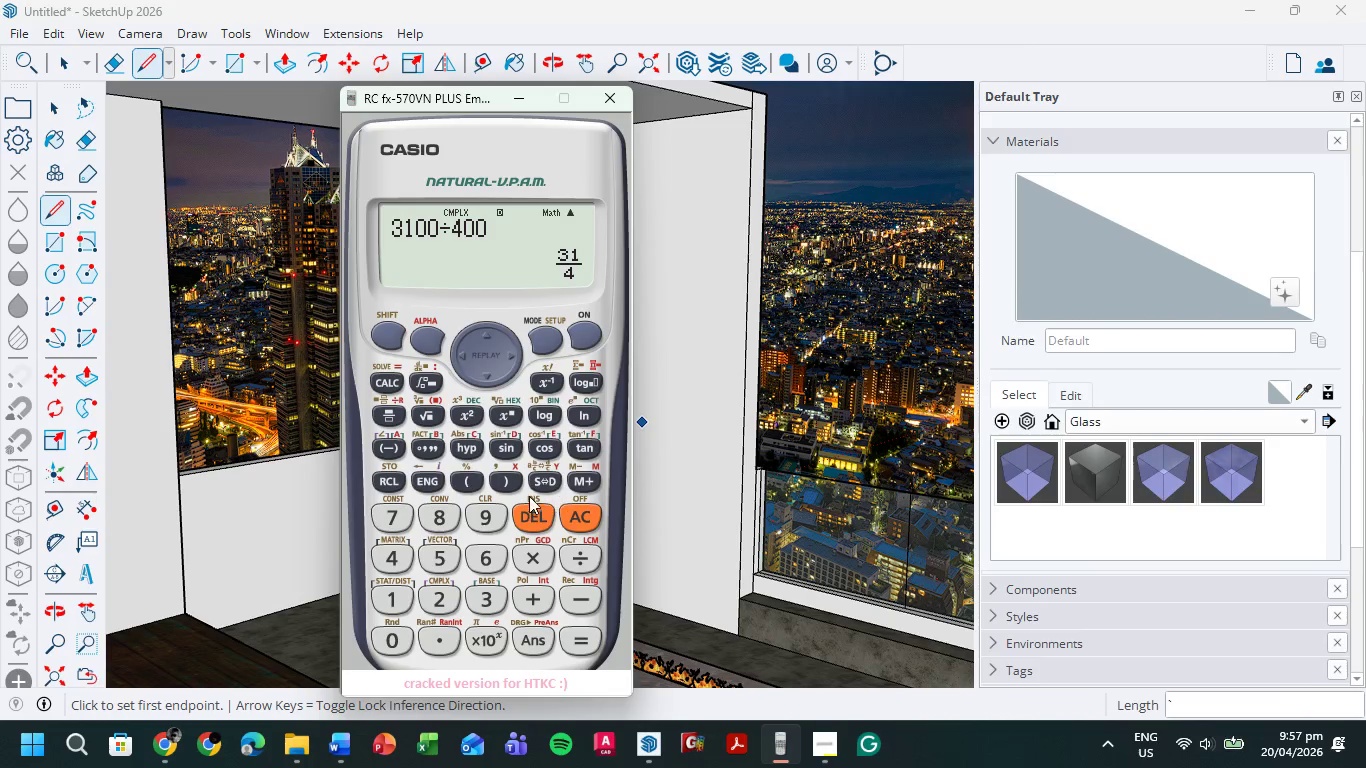 
left_click([546, 478])
 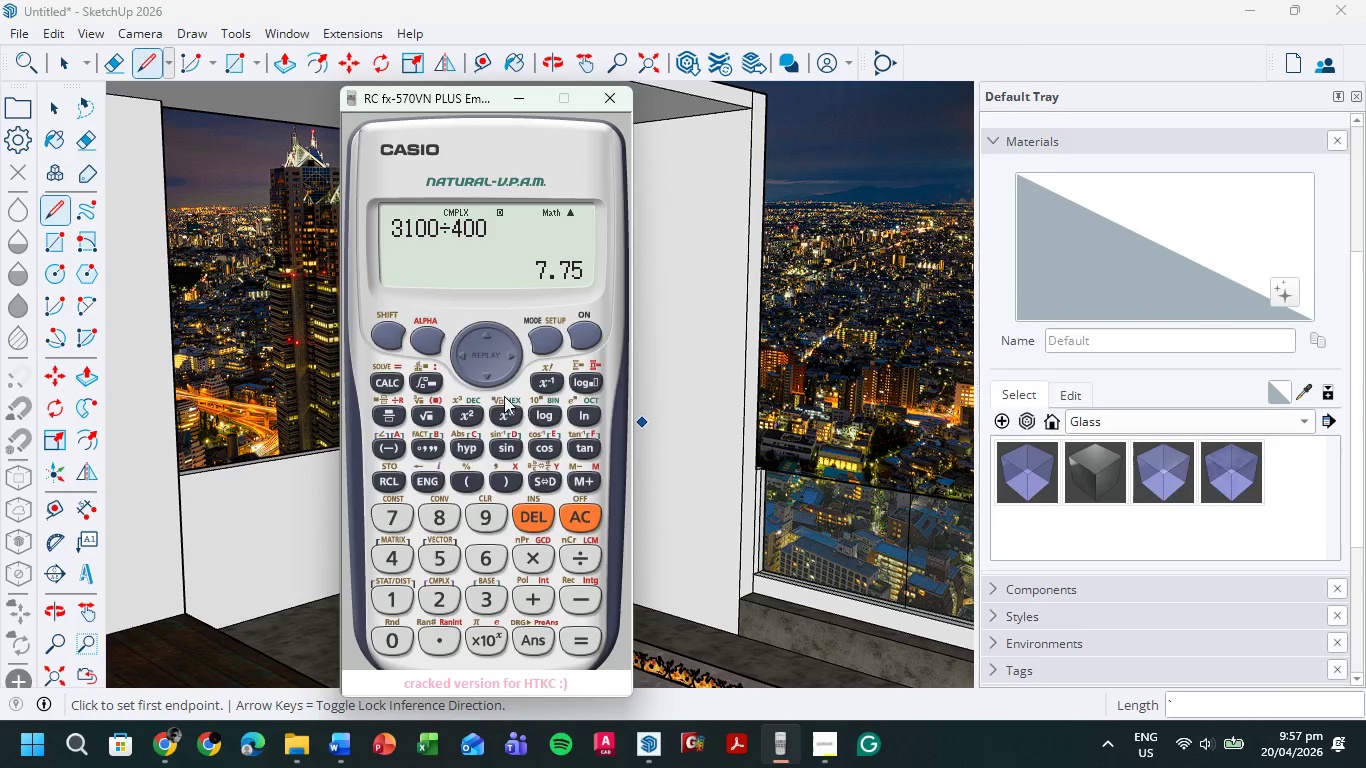 
left_click([461, 356])
 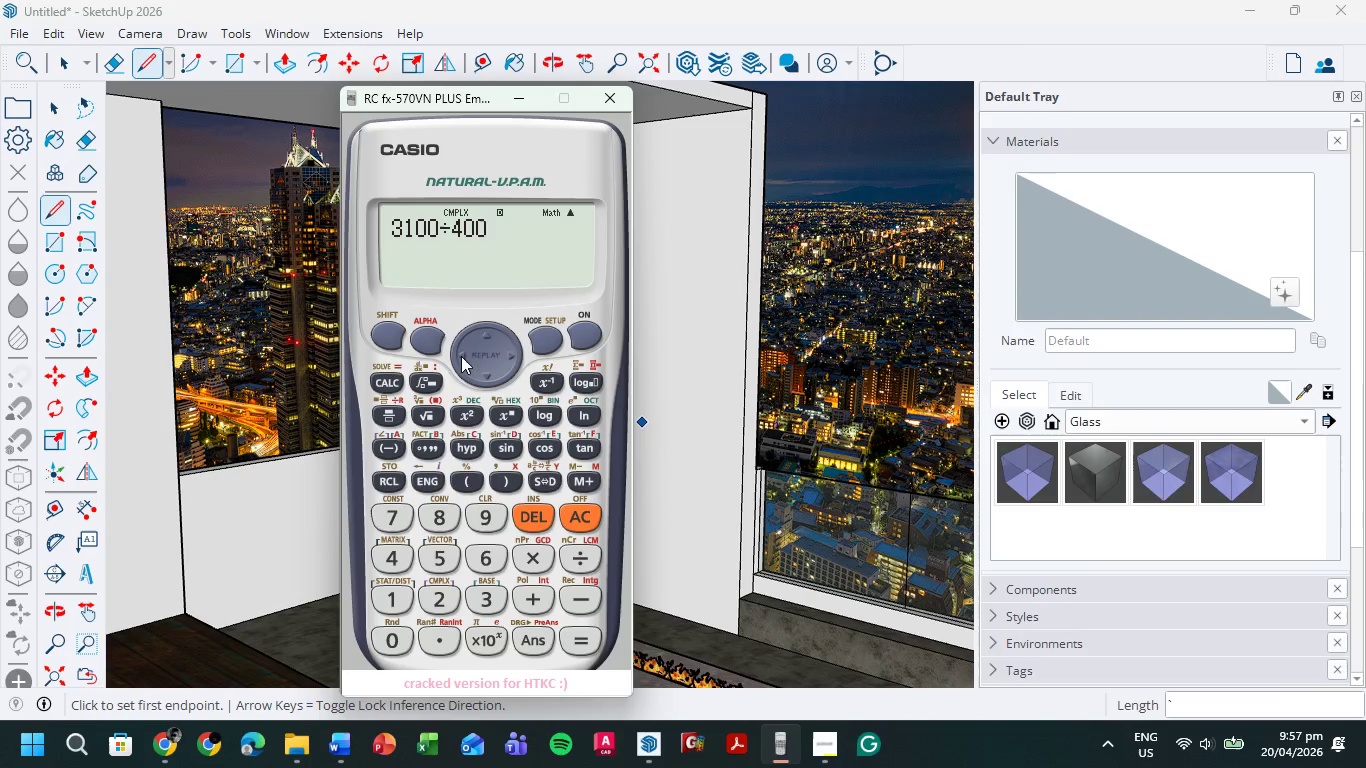 
key(Backspace)
 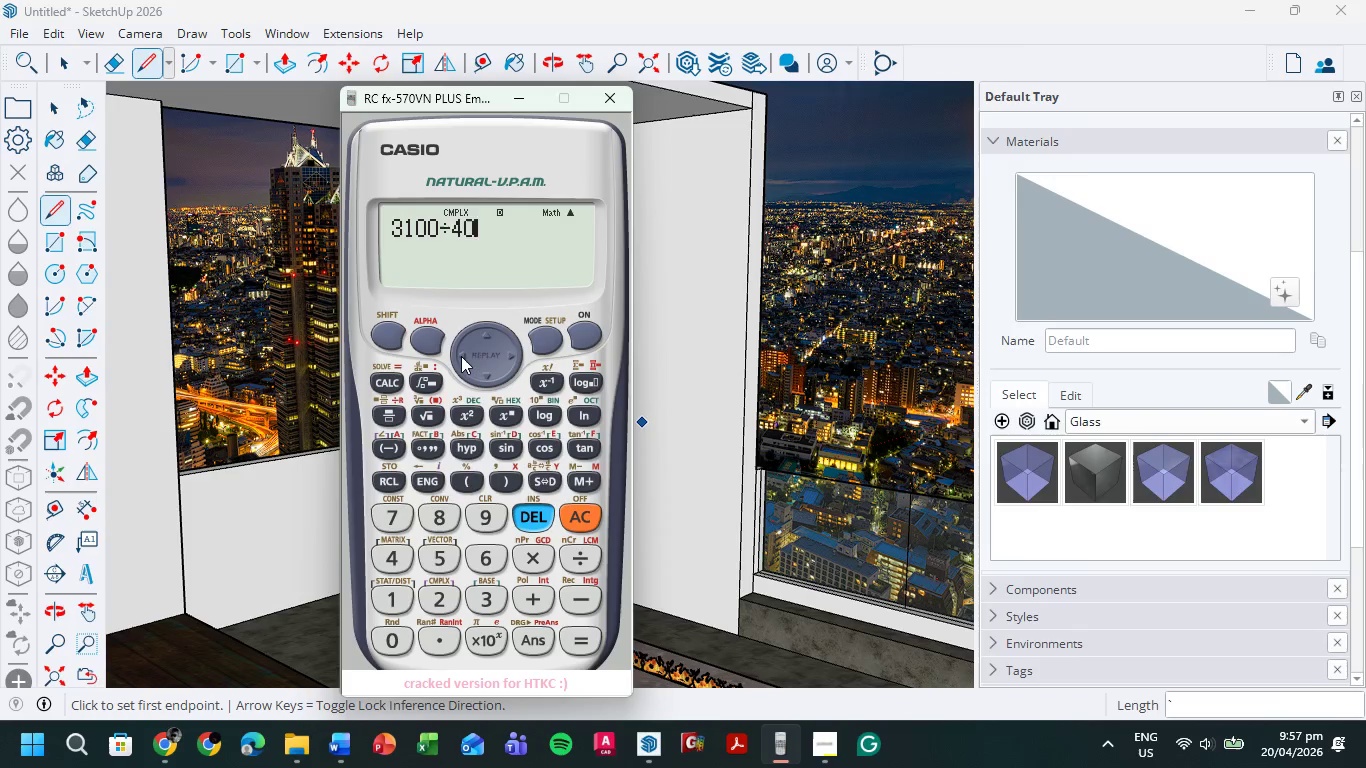 
key(Backspace)
 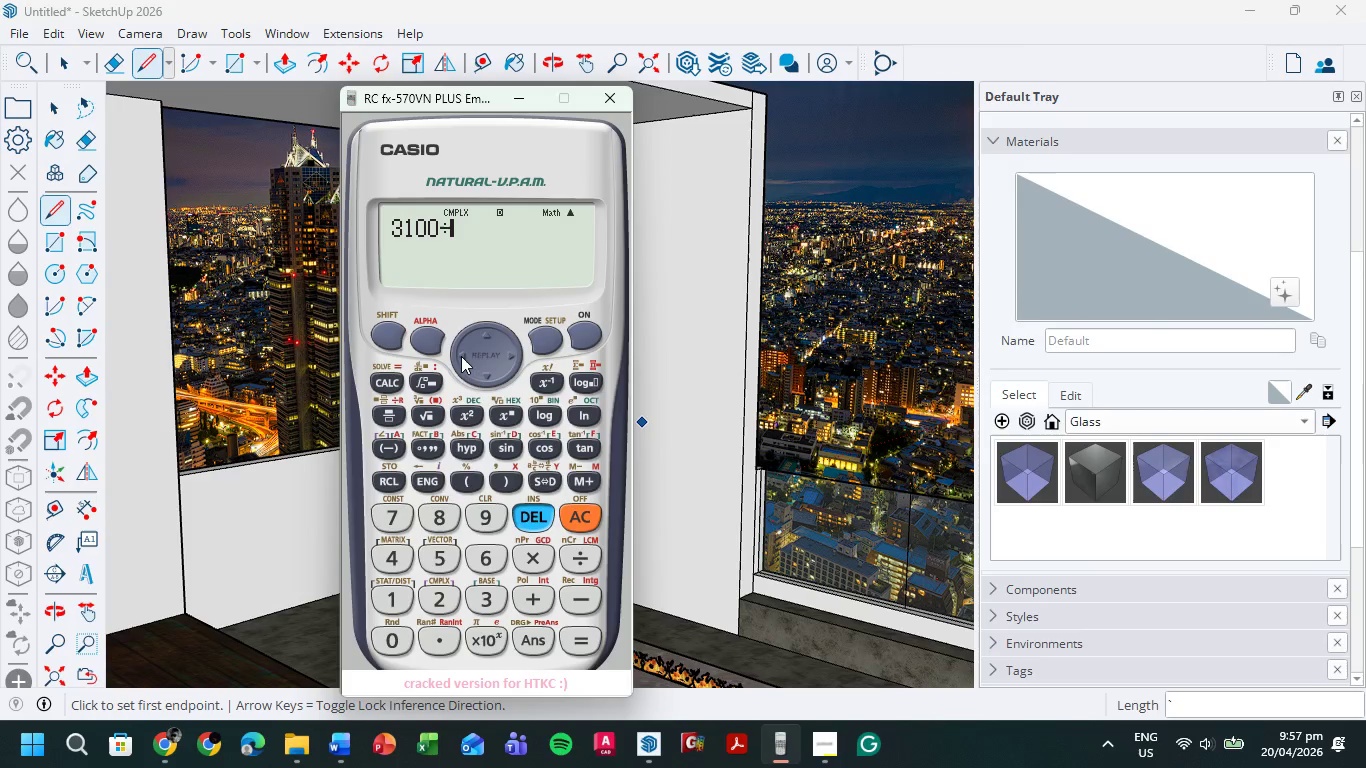 
key(Backspace)
 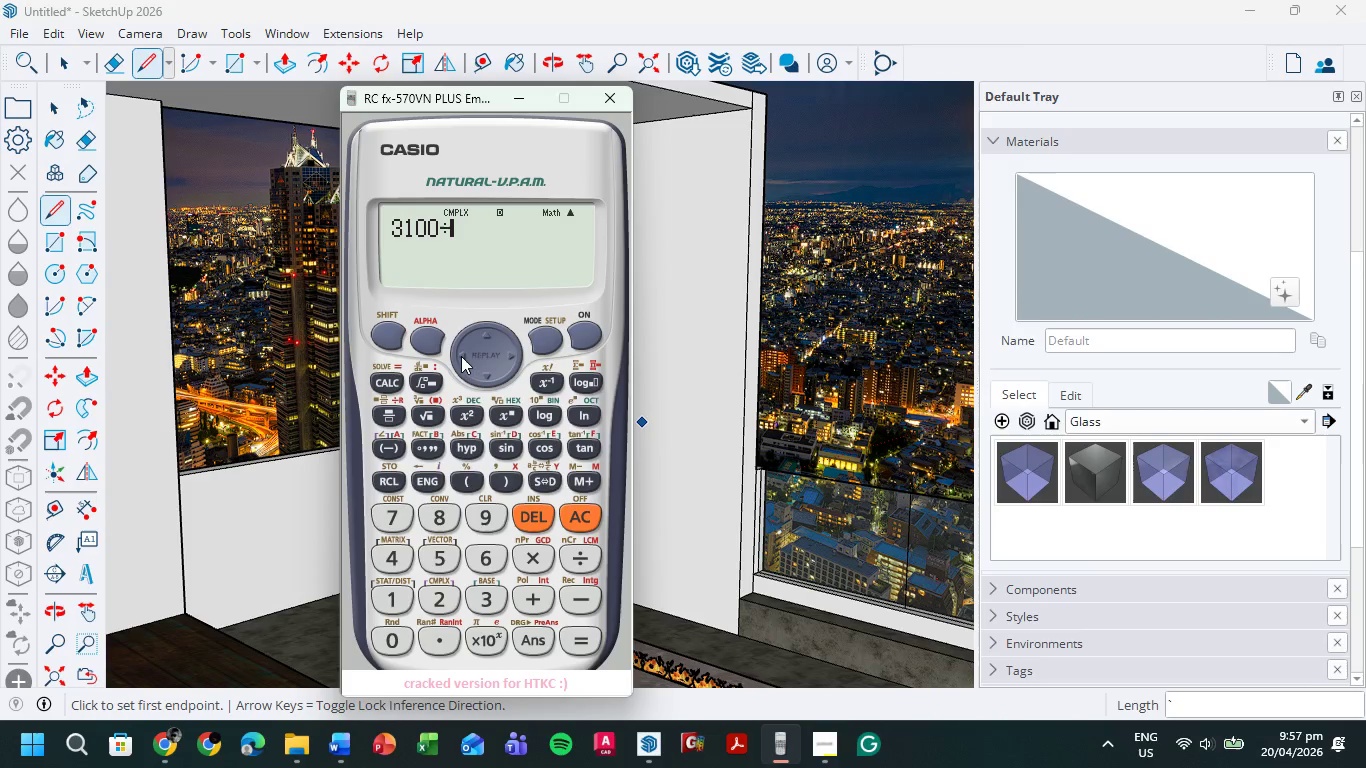 
key(Numpad8)
 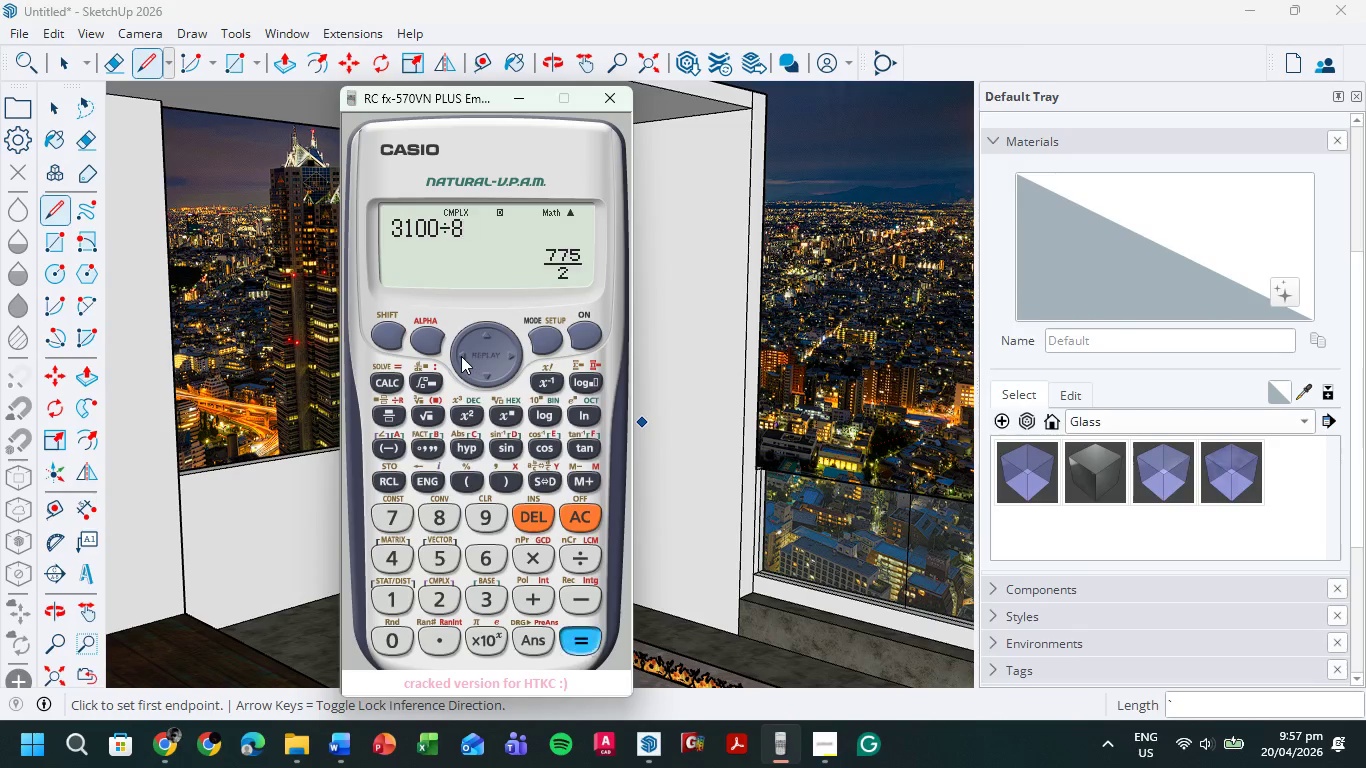 
key(NumpadEnter)
 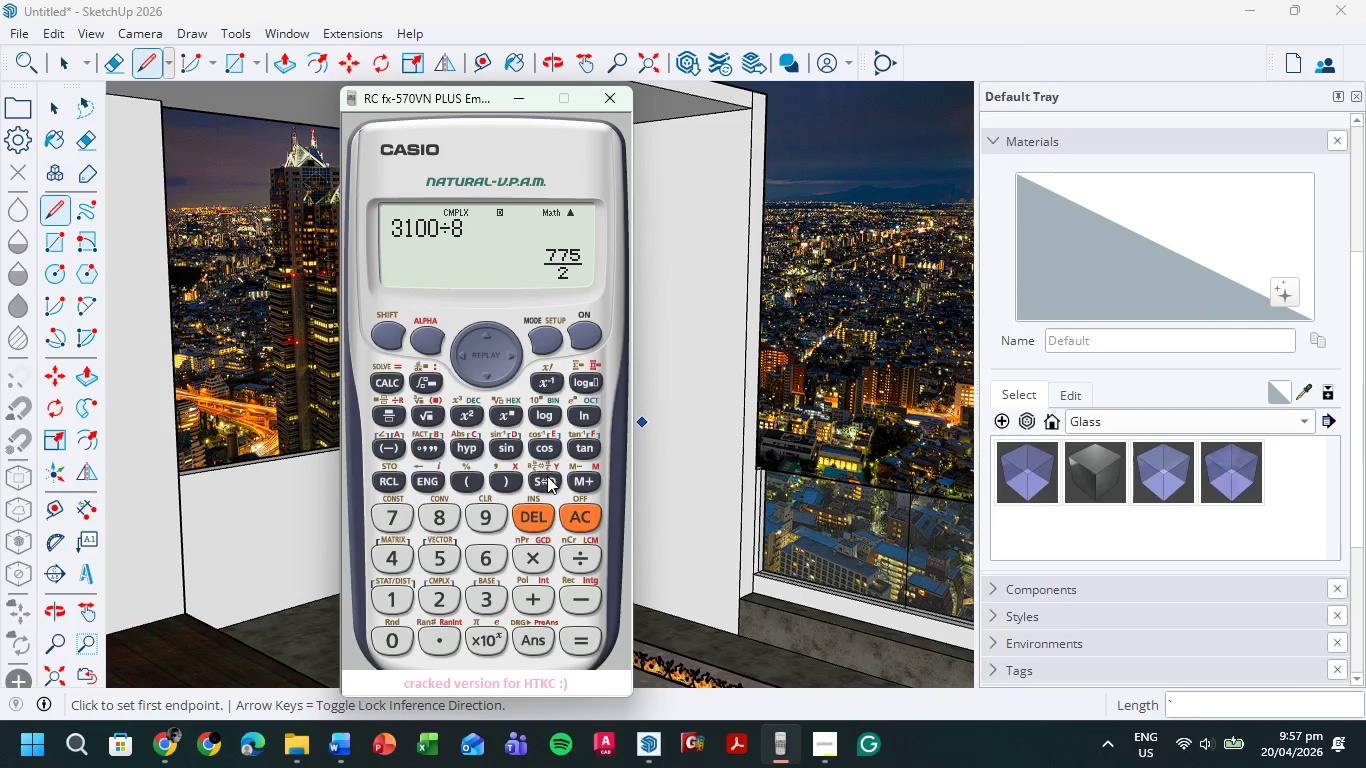 
left_click([547, 479])
 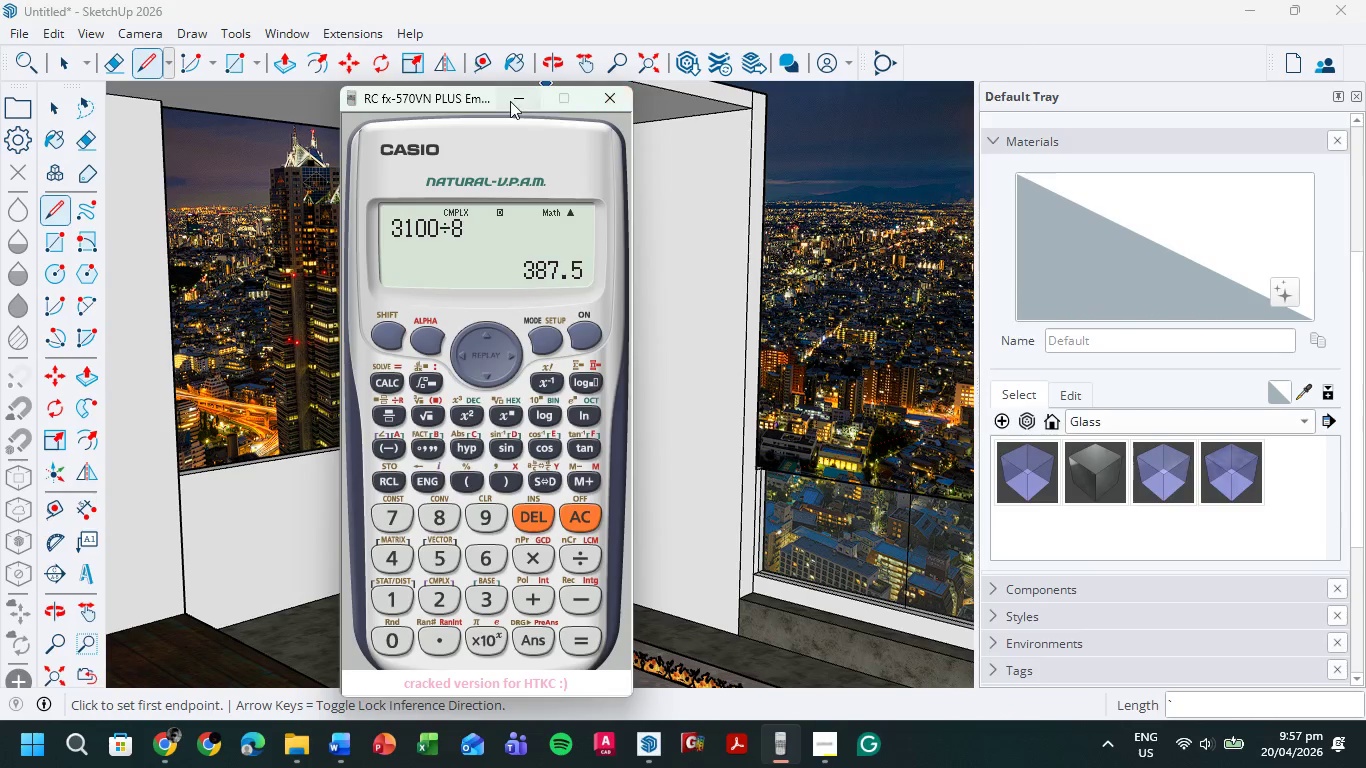 
left_click([517, 100])
 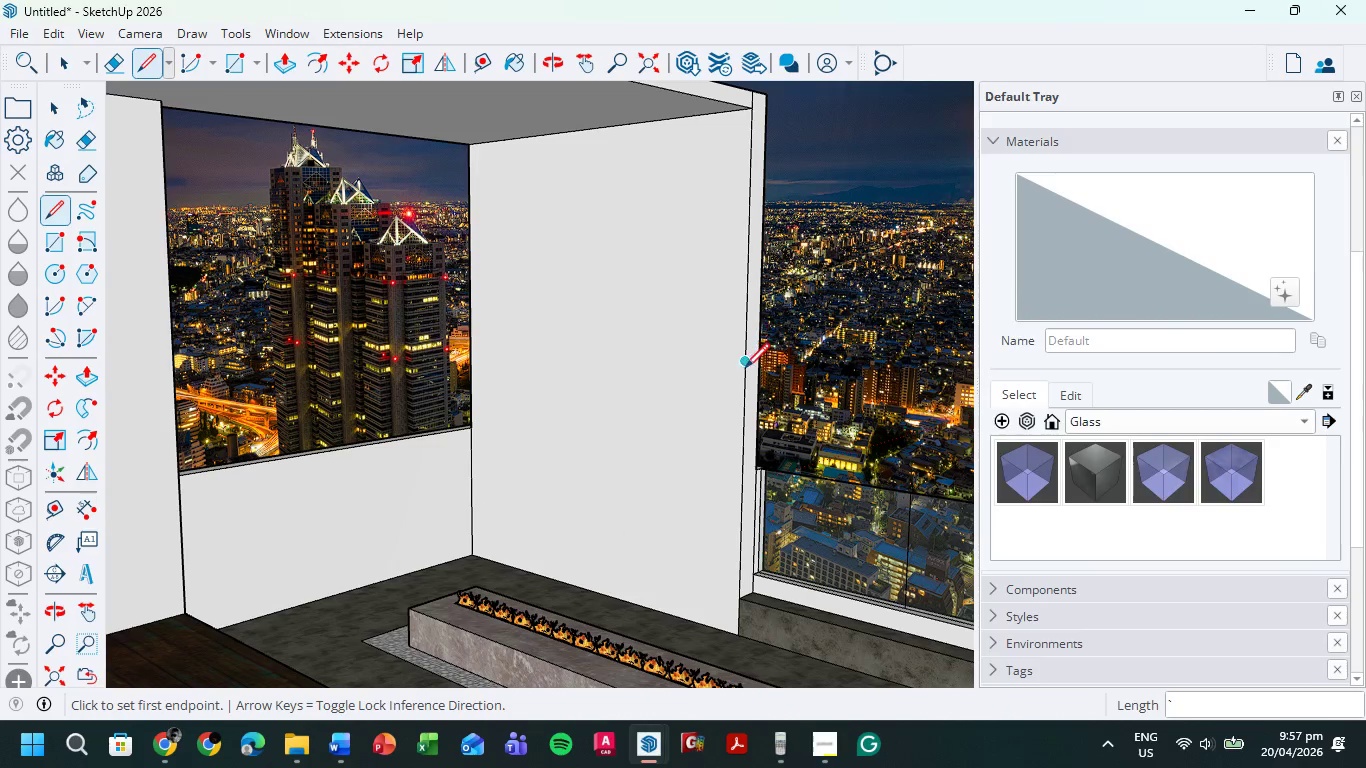 
left_click([744, 365])
 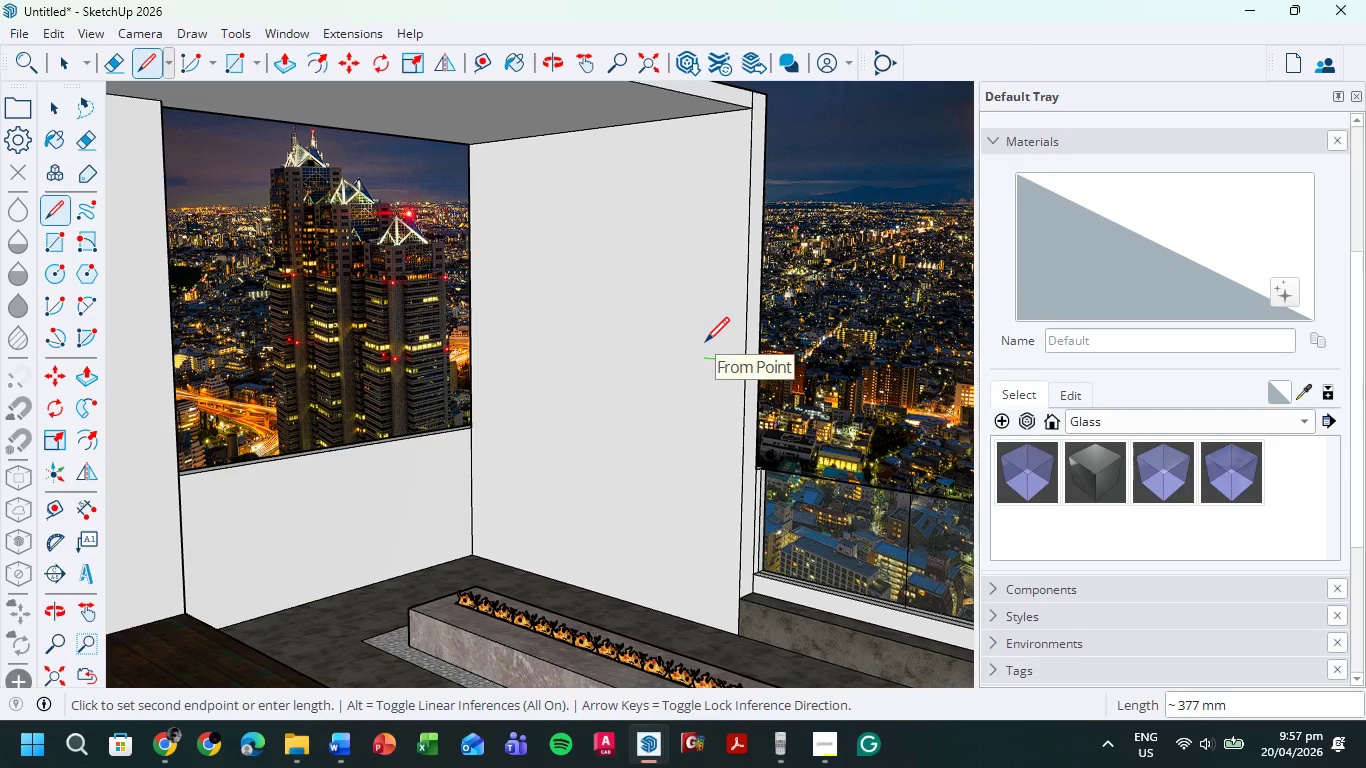 
key(Numpad3)
 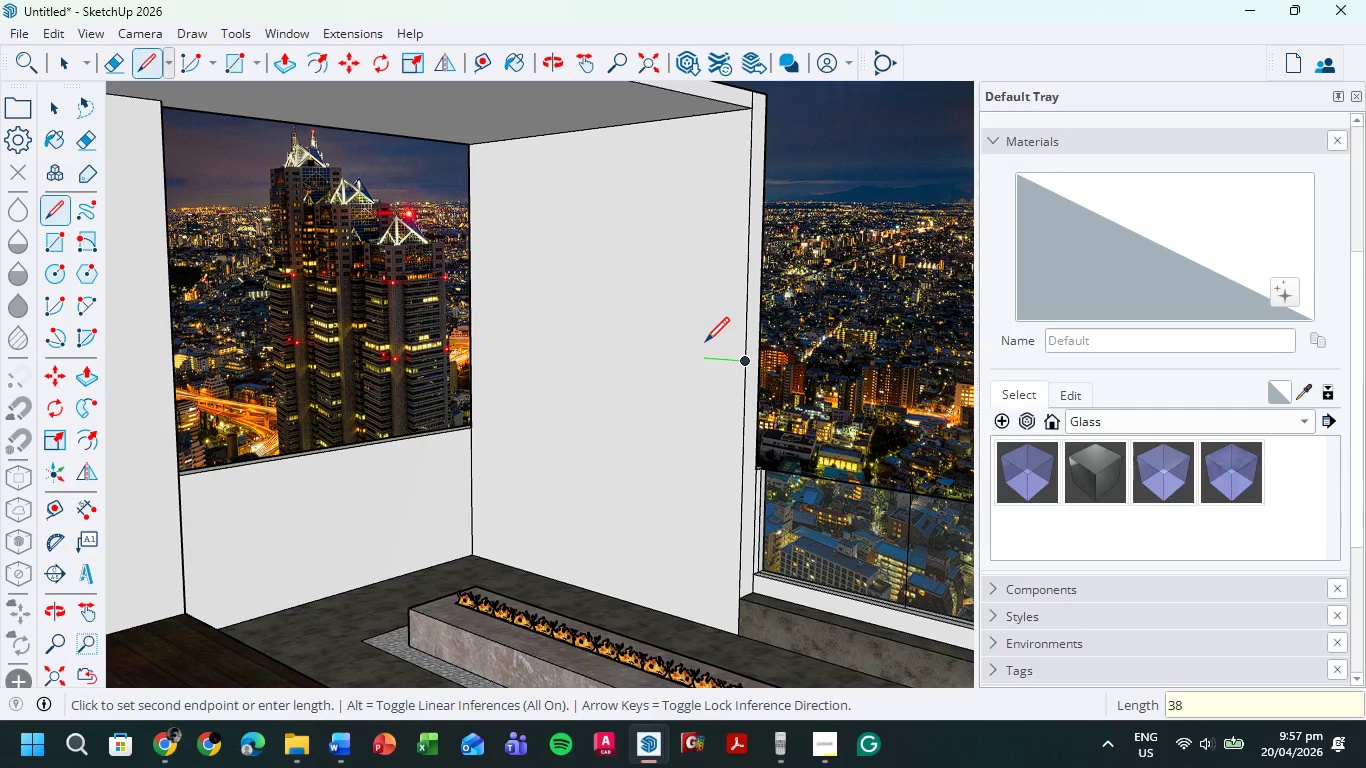 
key(Numpad8)
 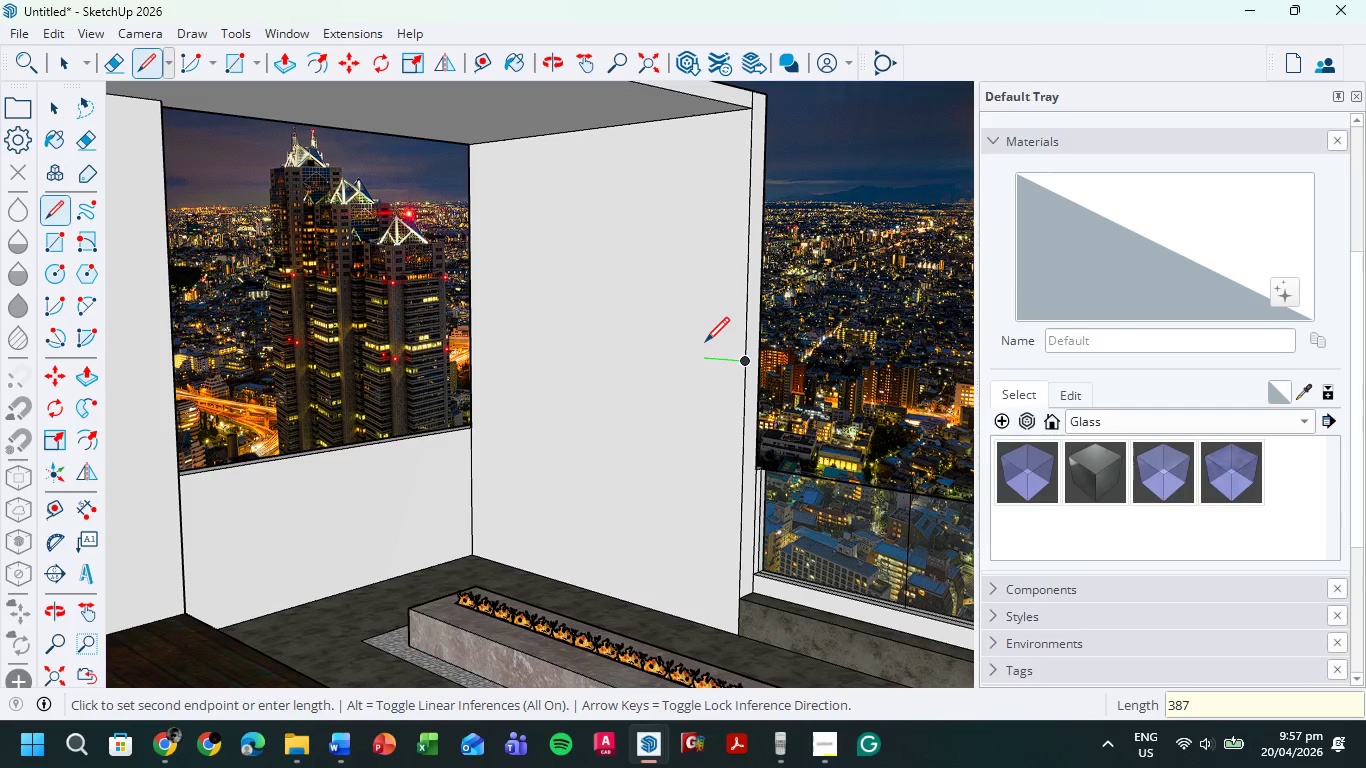 
key(Numpad7)
 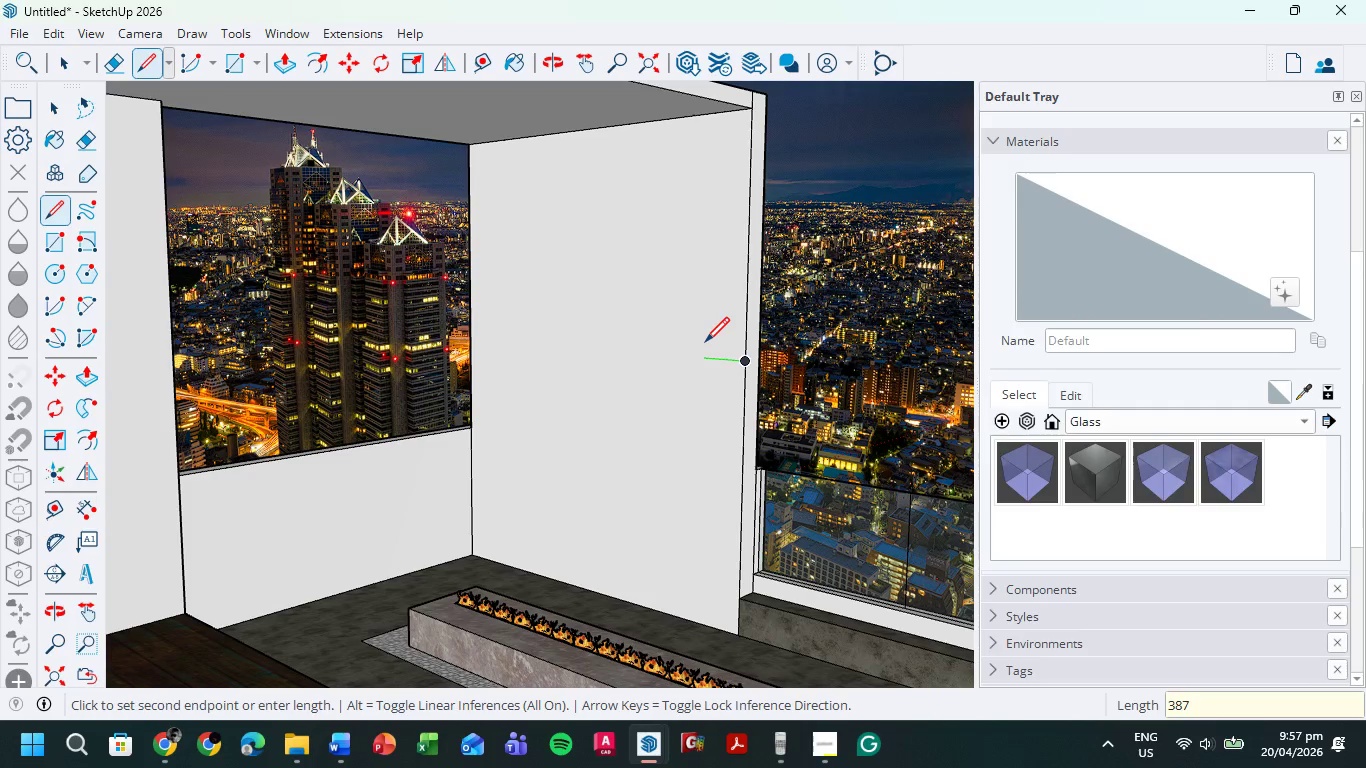 
key(NumpadDecimal)
 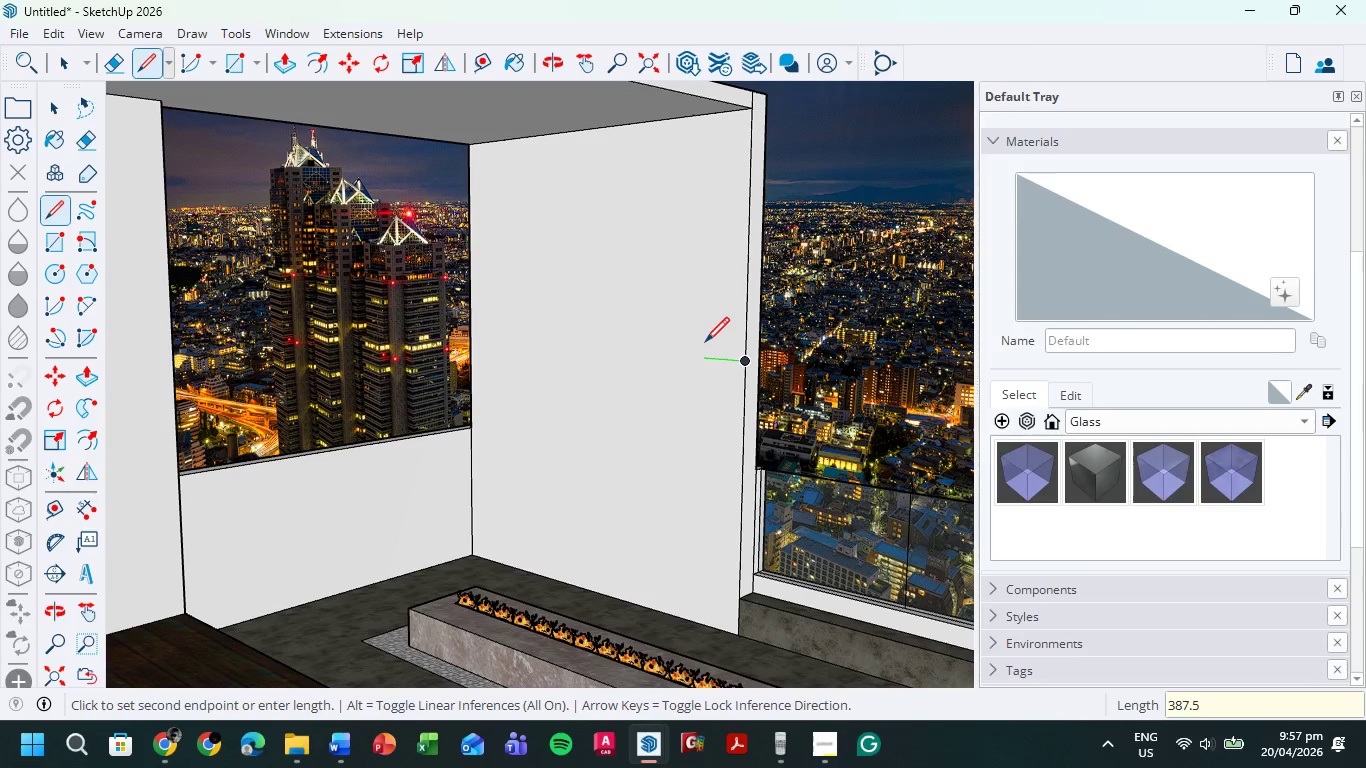 
key(Numpad5)
 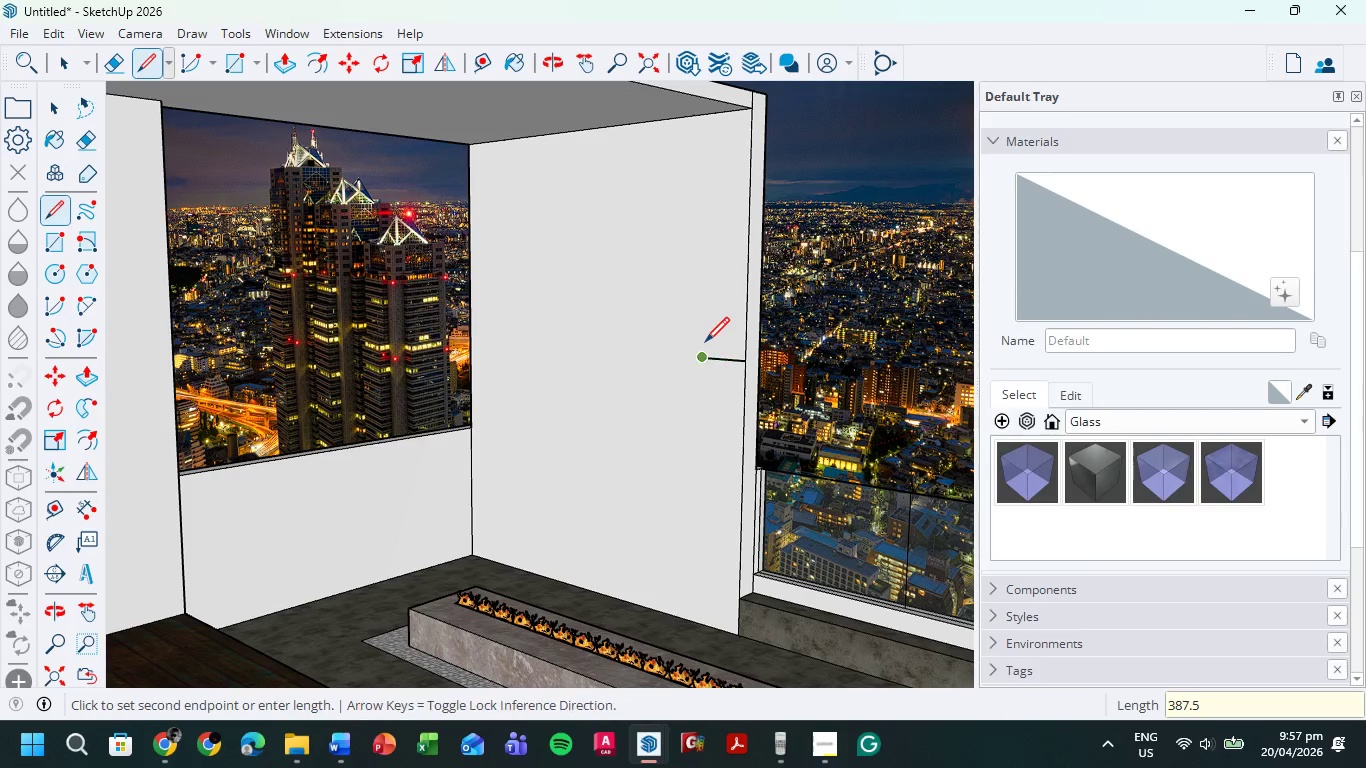 
key(NumpadEnter)
 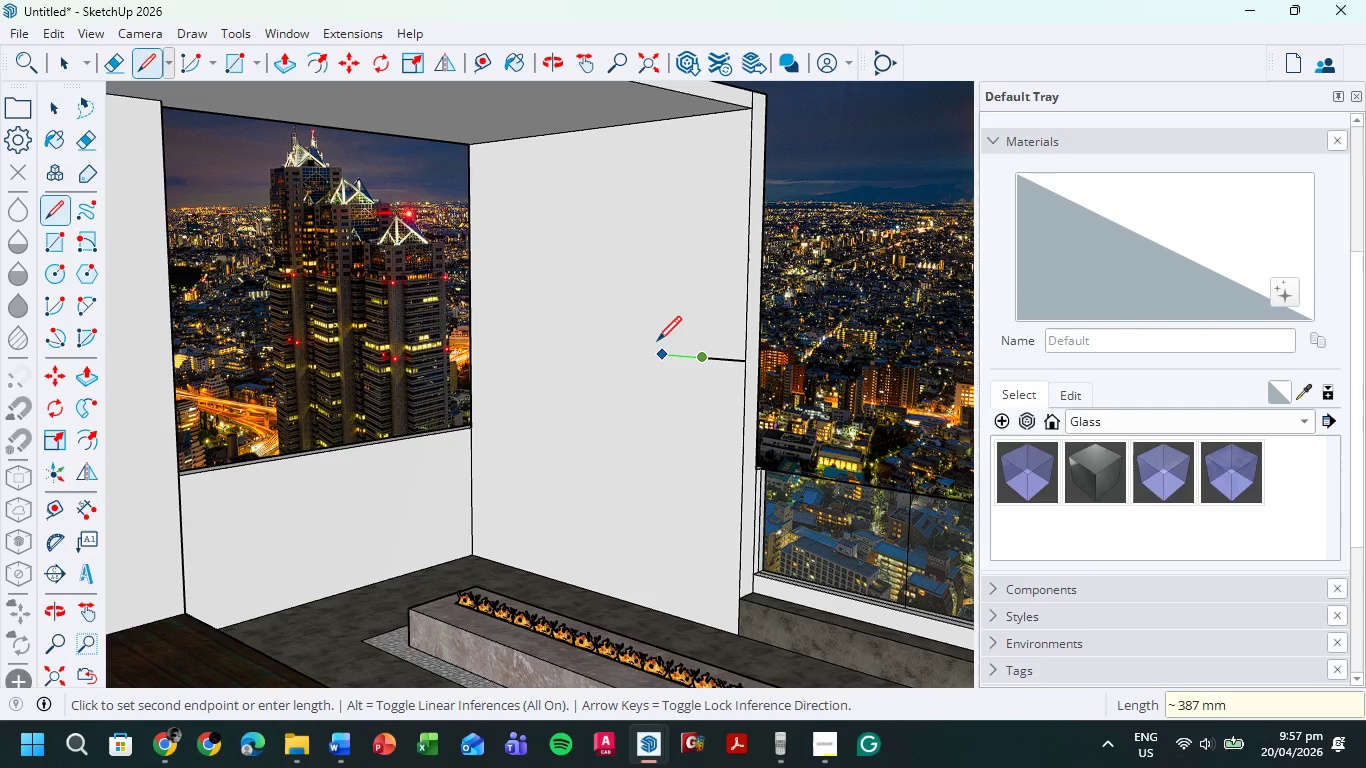 
left_click([657, 343])
 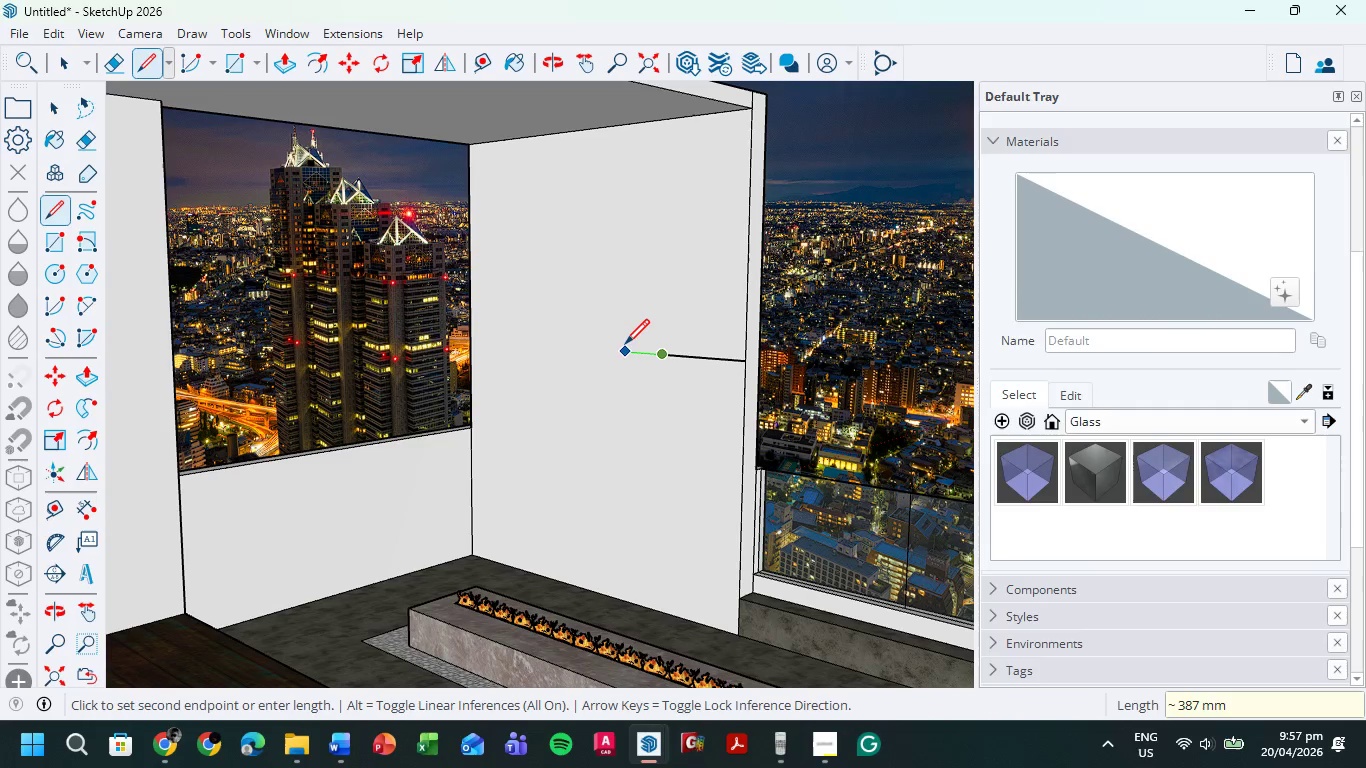 
left_click([624, 345])
 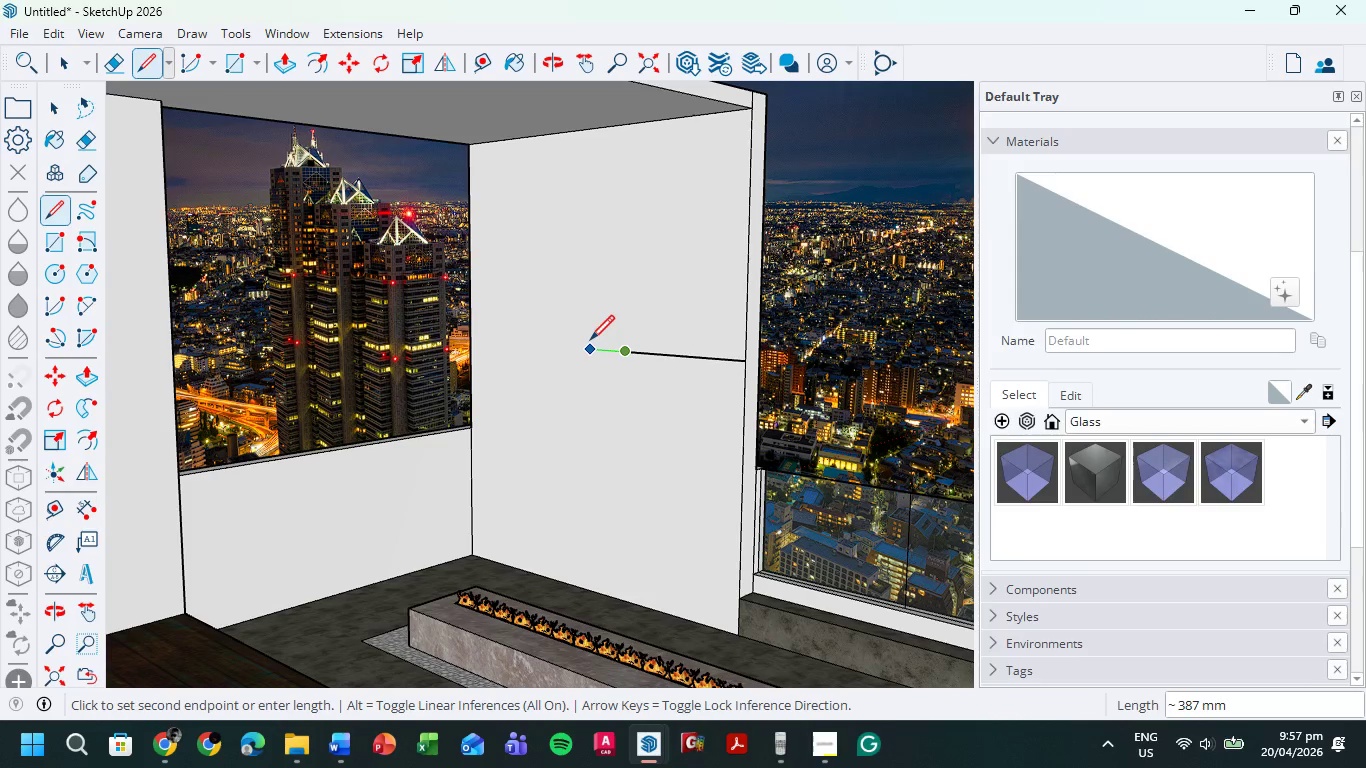 
left_click([590, 342])
 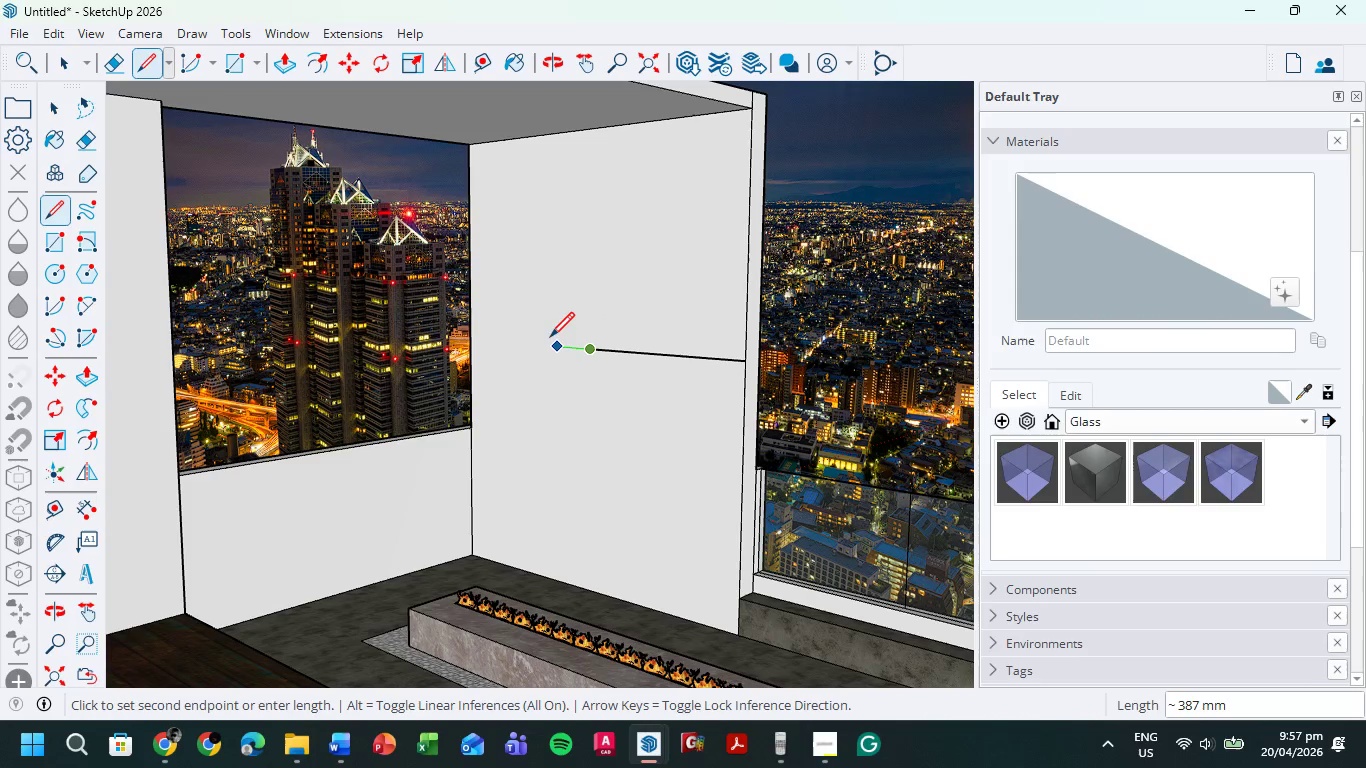 
left_click([549, 338])
 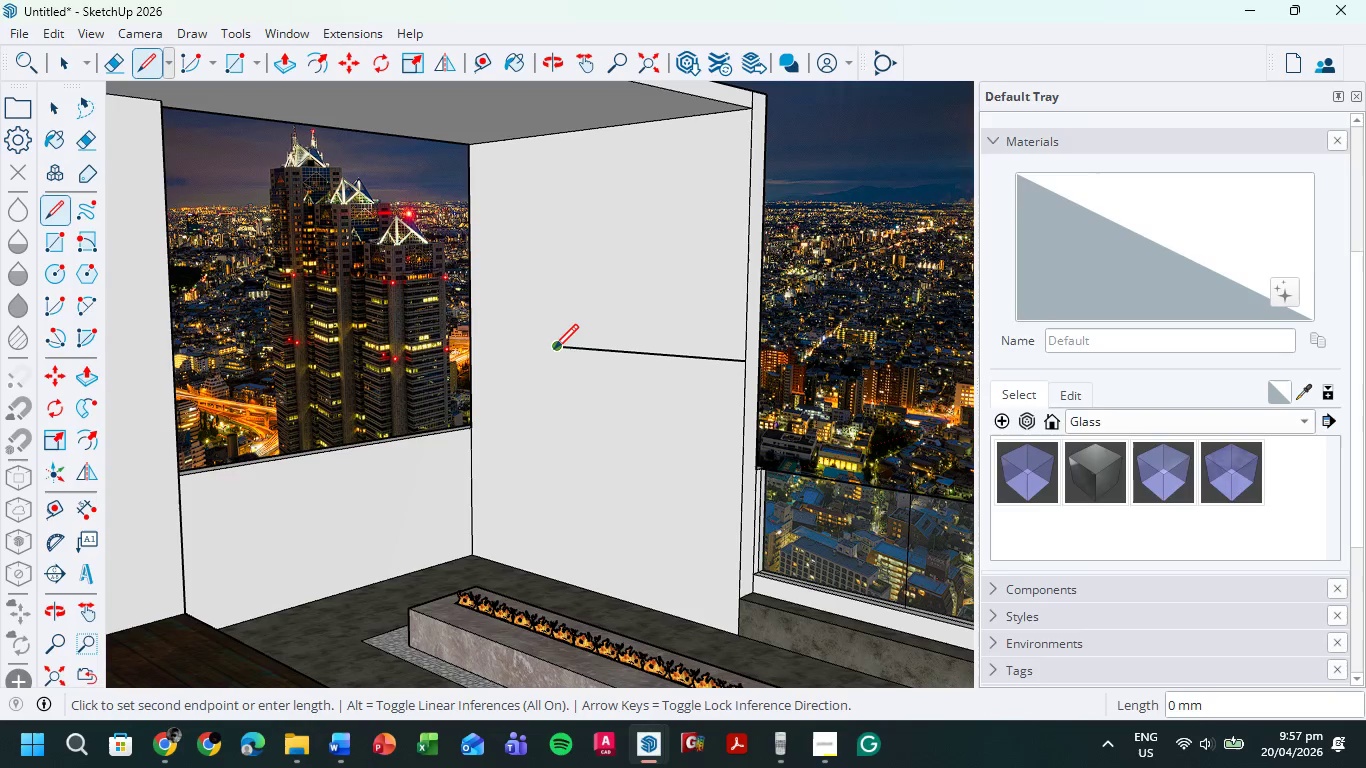 
left_click([554, 351])
 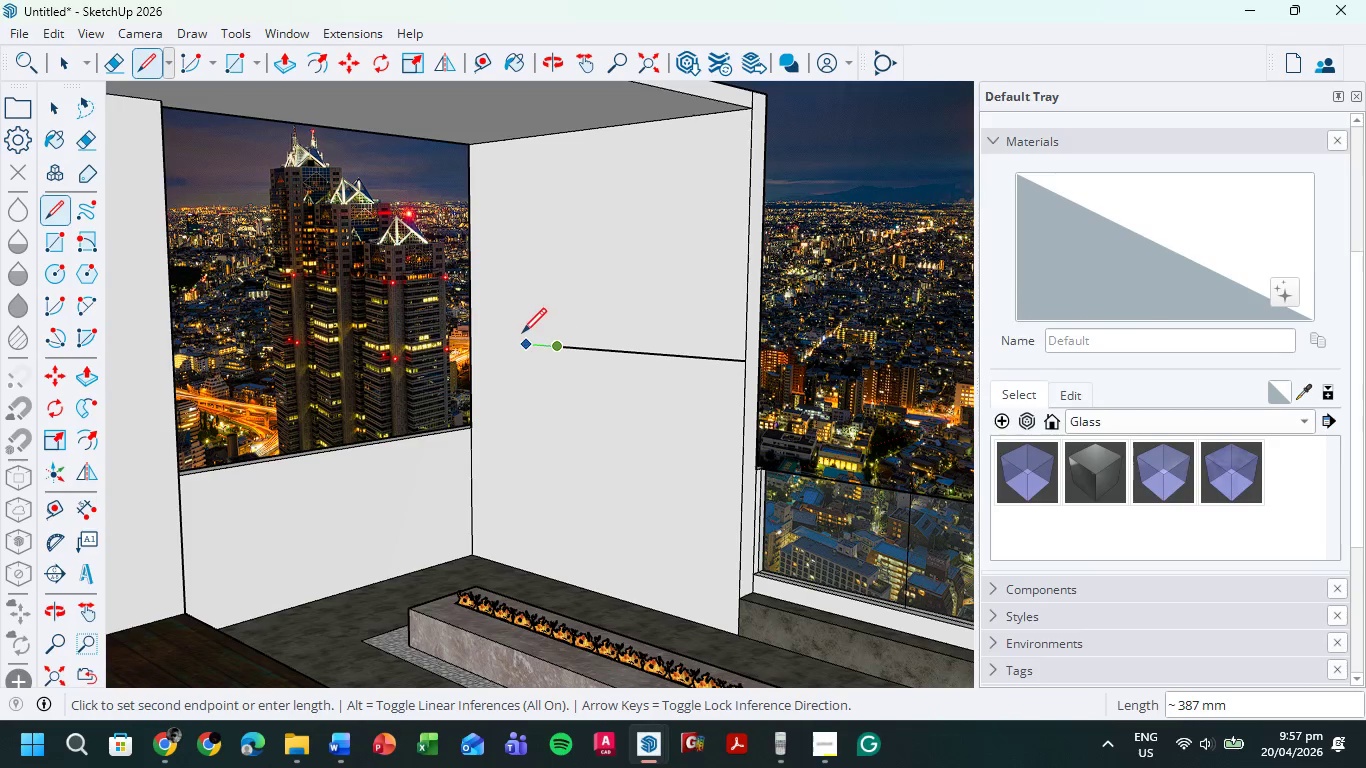 
left_click([520, 334])
 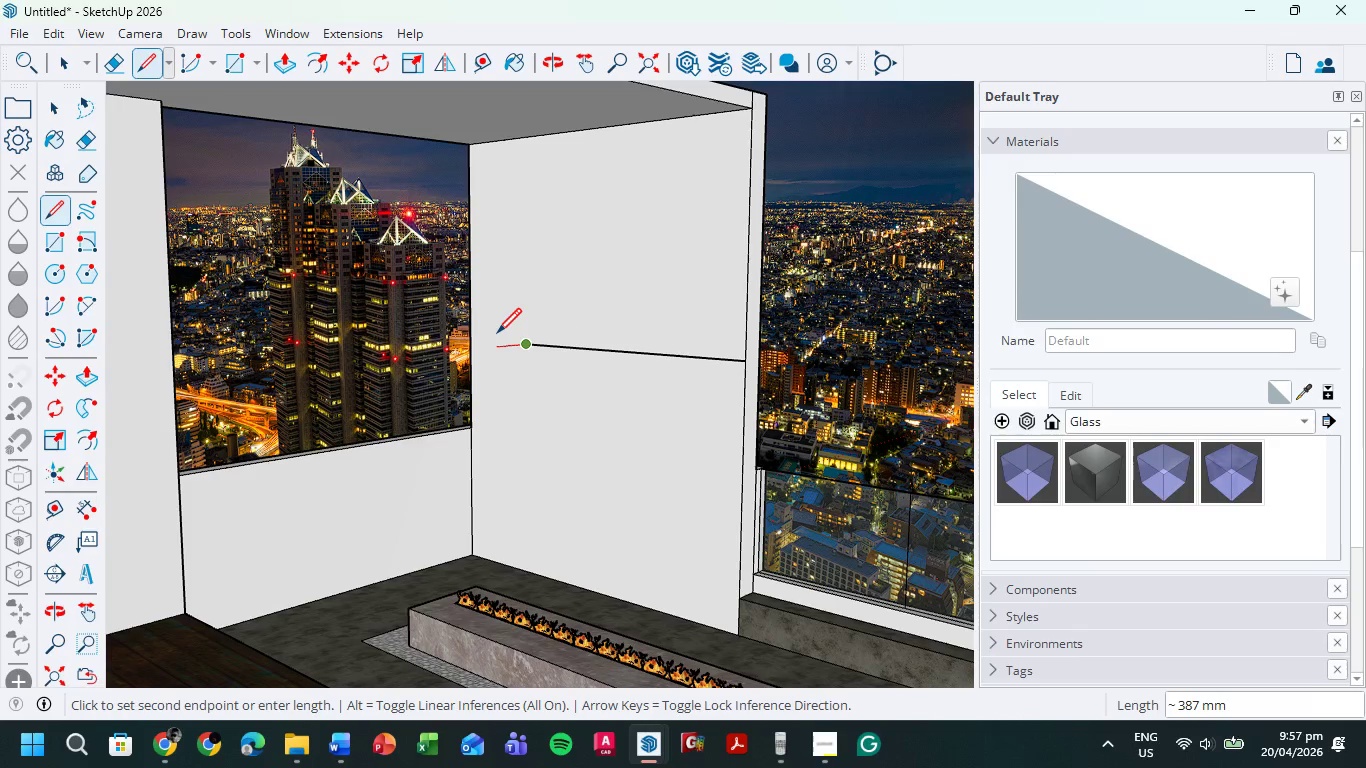 
left_click([497, 331])
 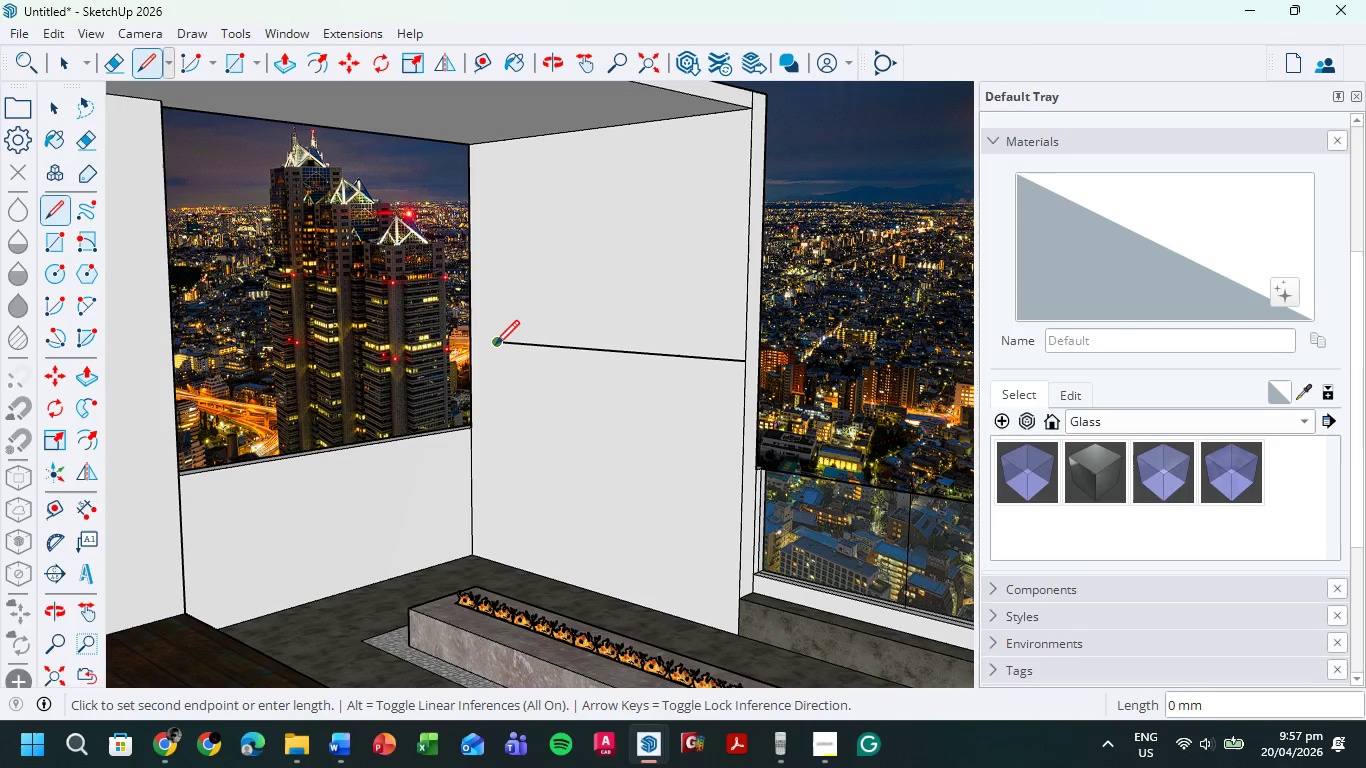 
left_click([495, 347])
 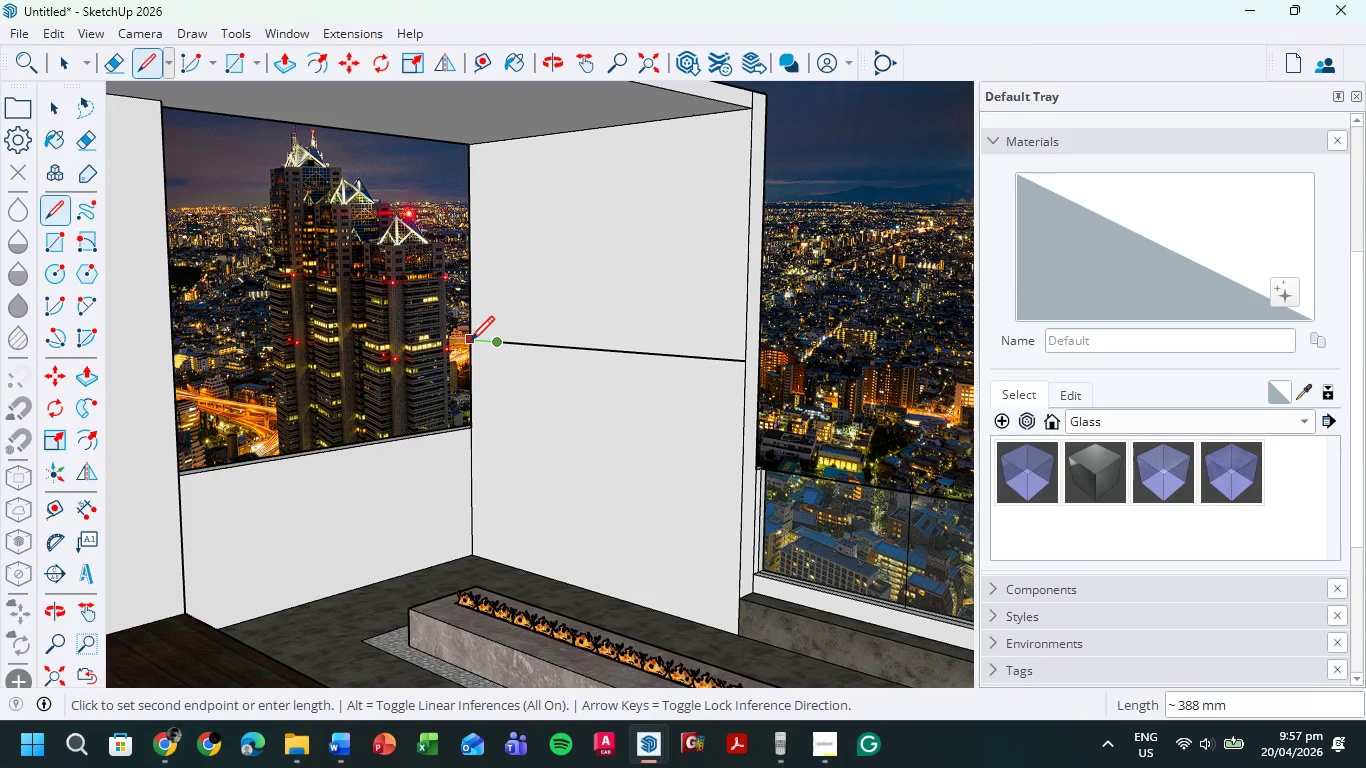 
left_click([470, 338])
 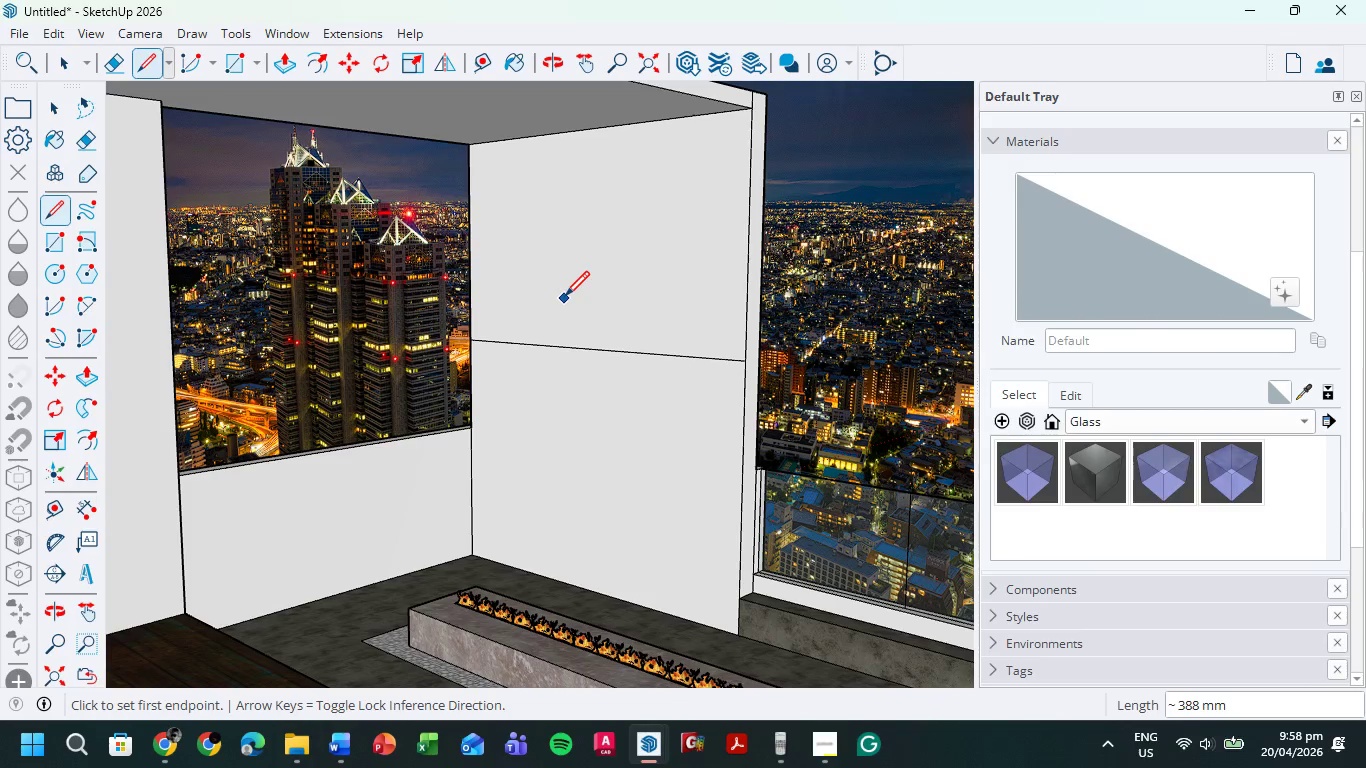 
wait(47.23)
 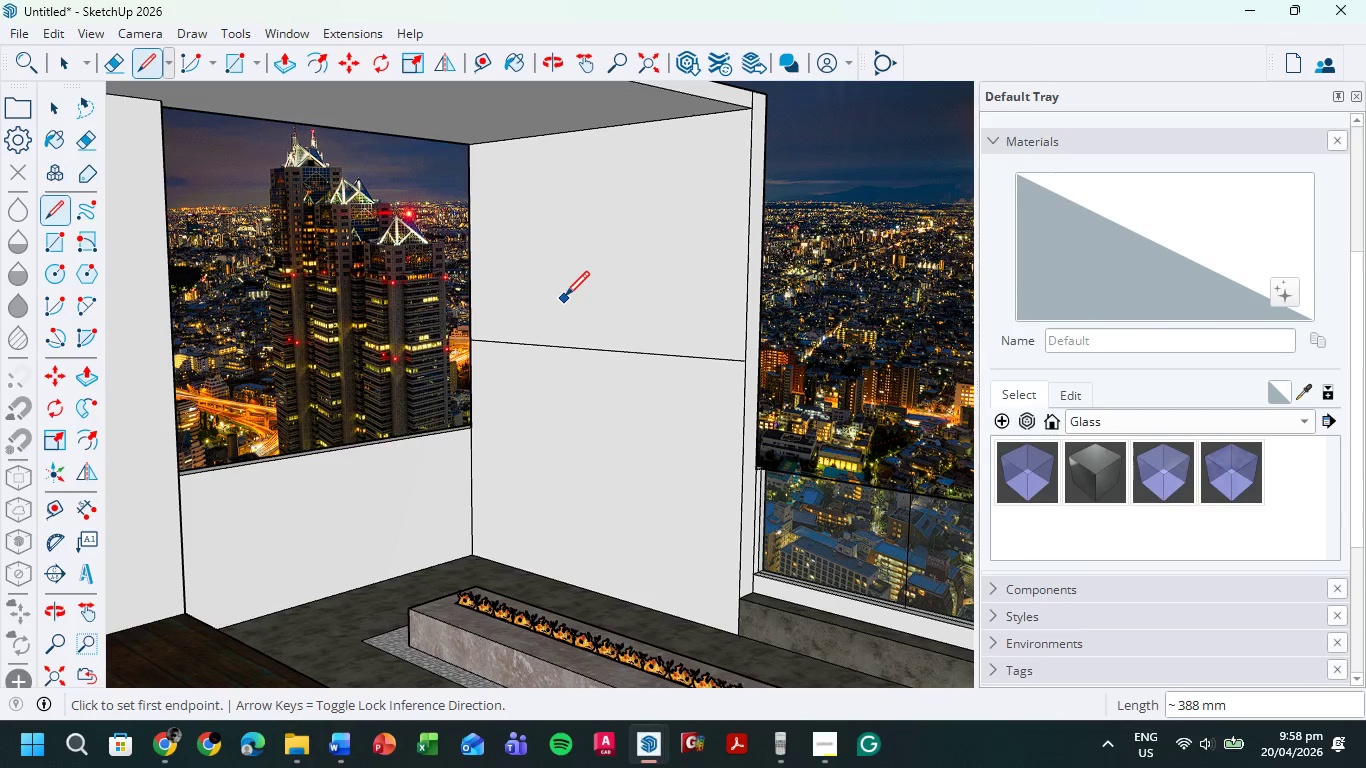 
left_click([727, 113])
 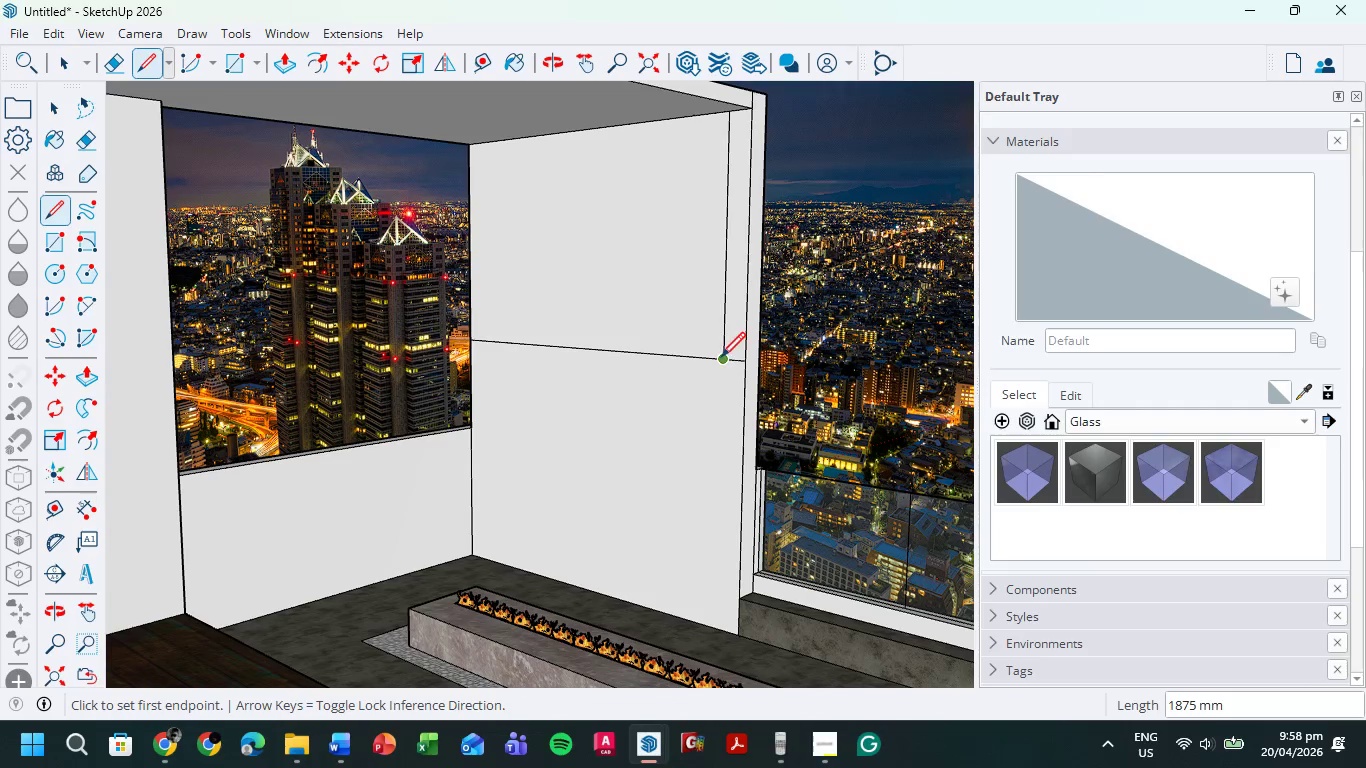 
left_click([721, 359])
 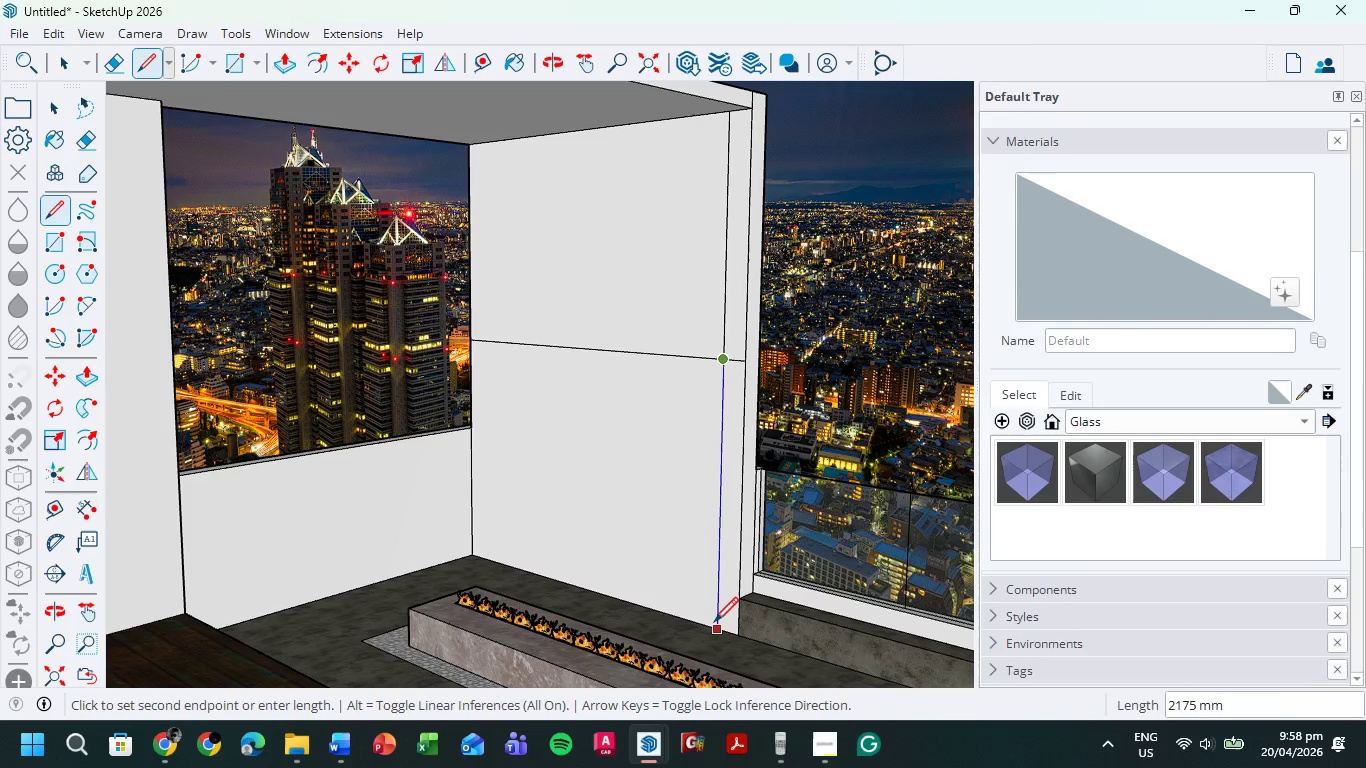 
left_click([715, 627])
 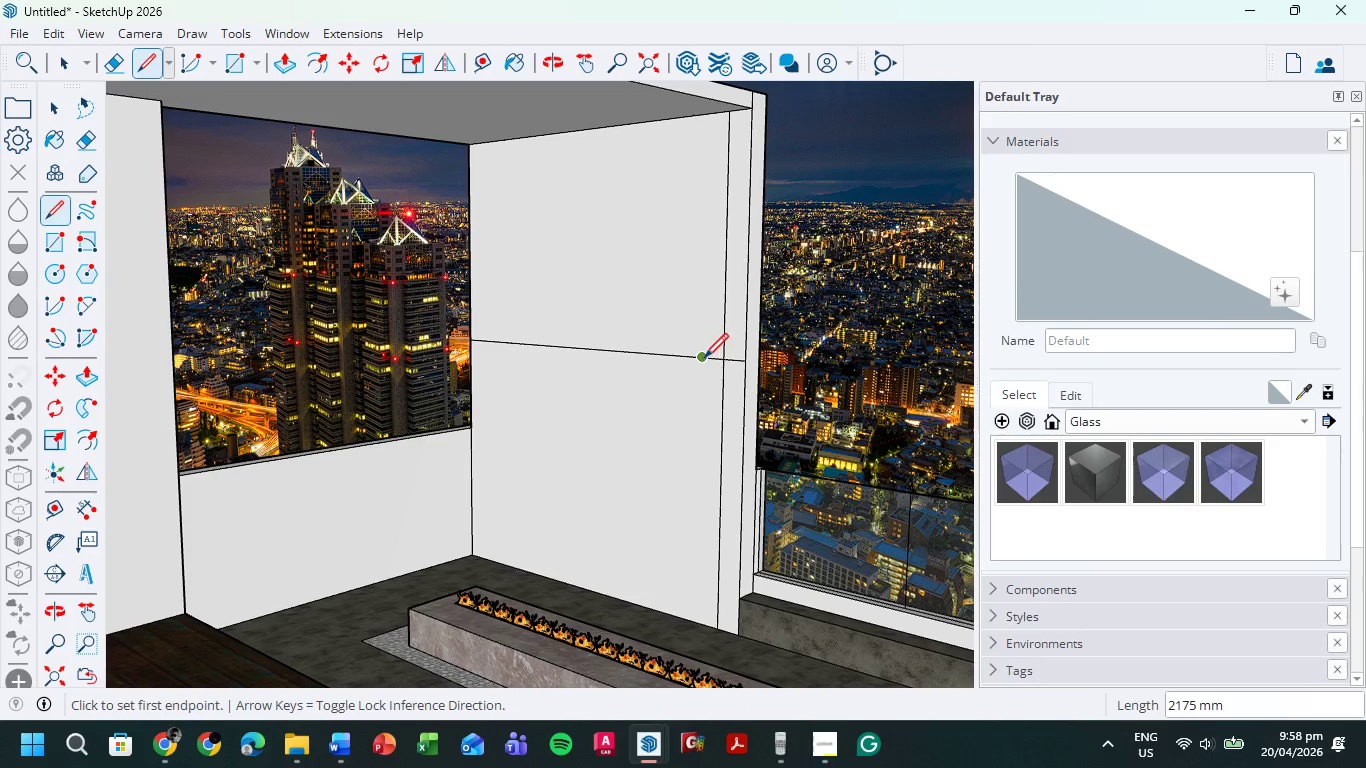 
left_click_drag(start_coordinate=[701, 360], to_coordinate=[697, 344])
 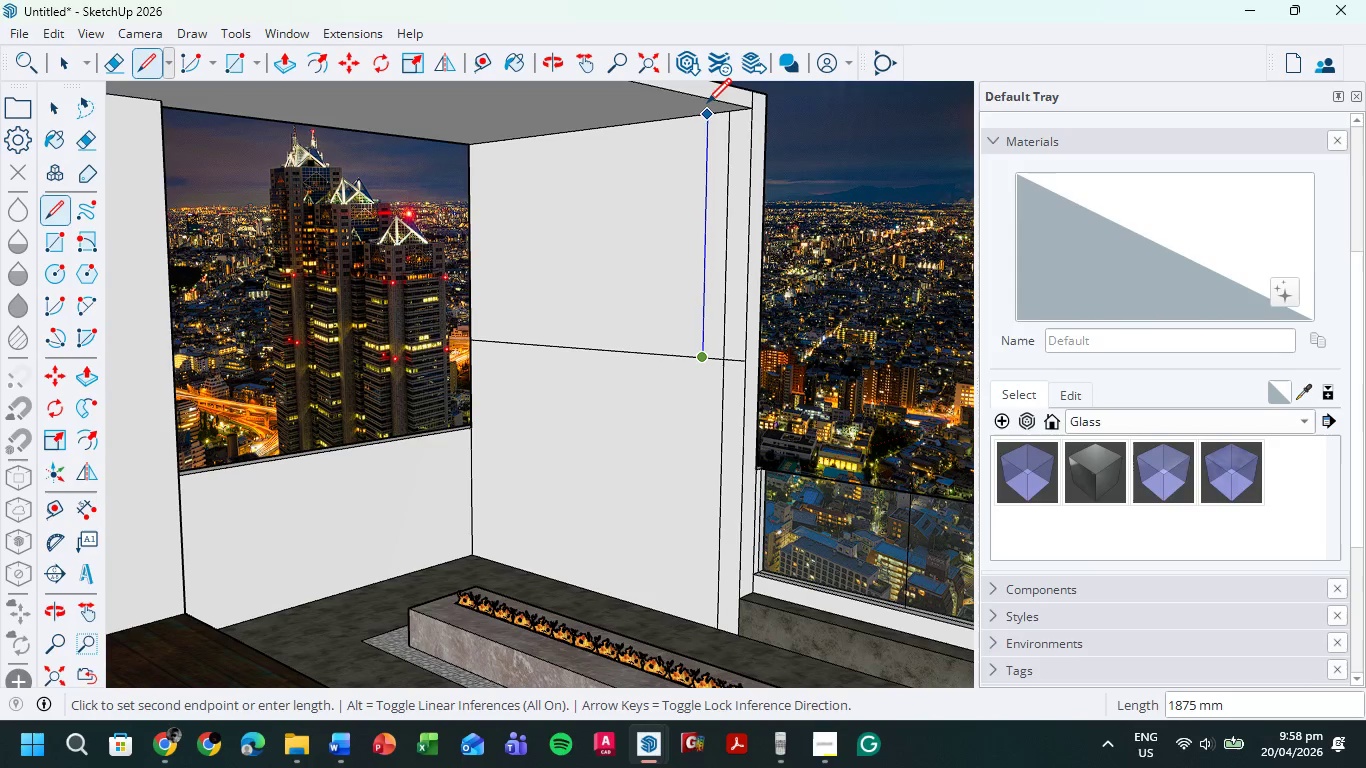 
left_click([707, 105])
 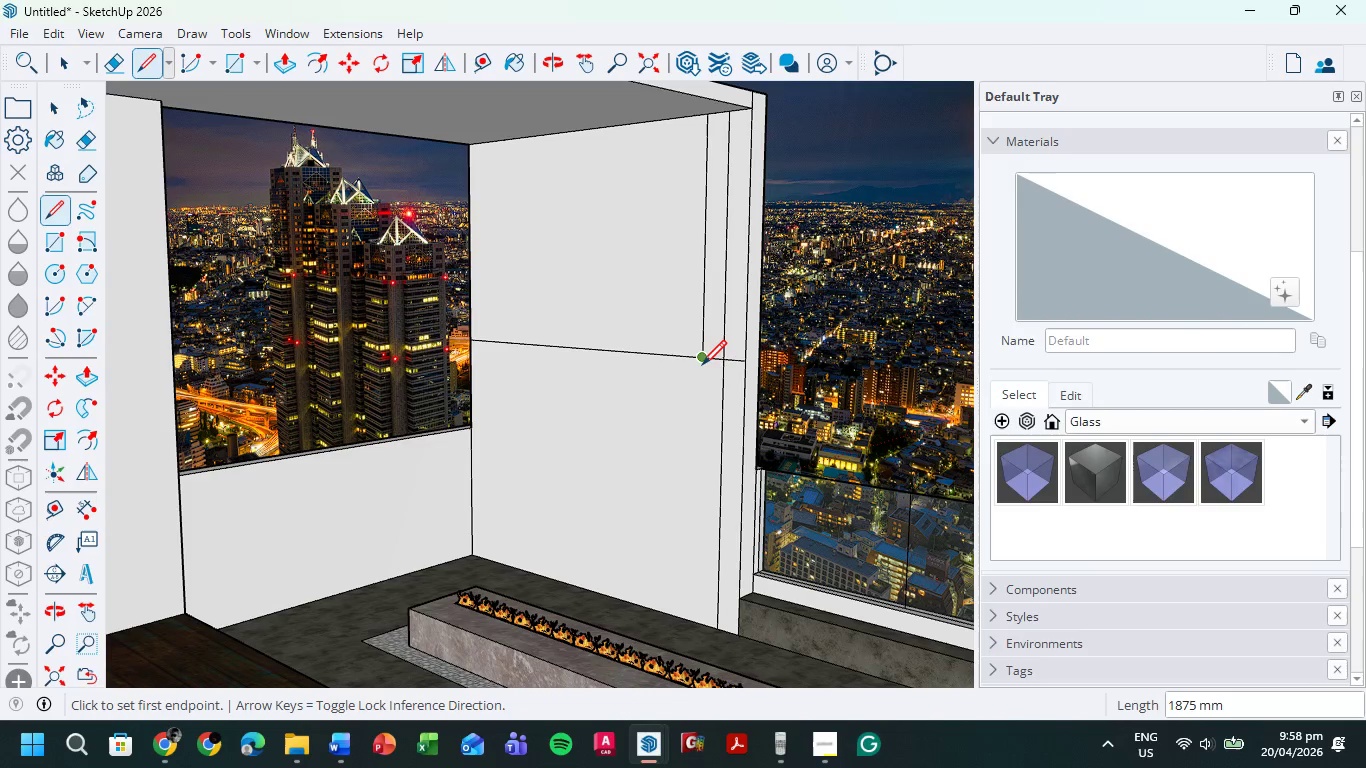 
left_click([702, 364])
 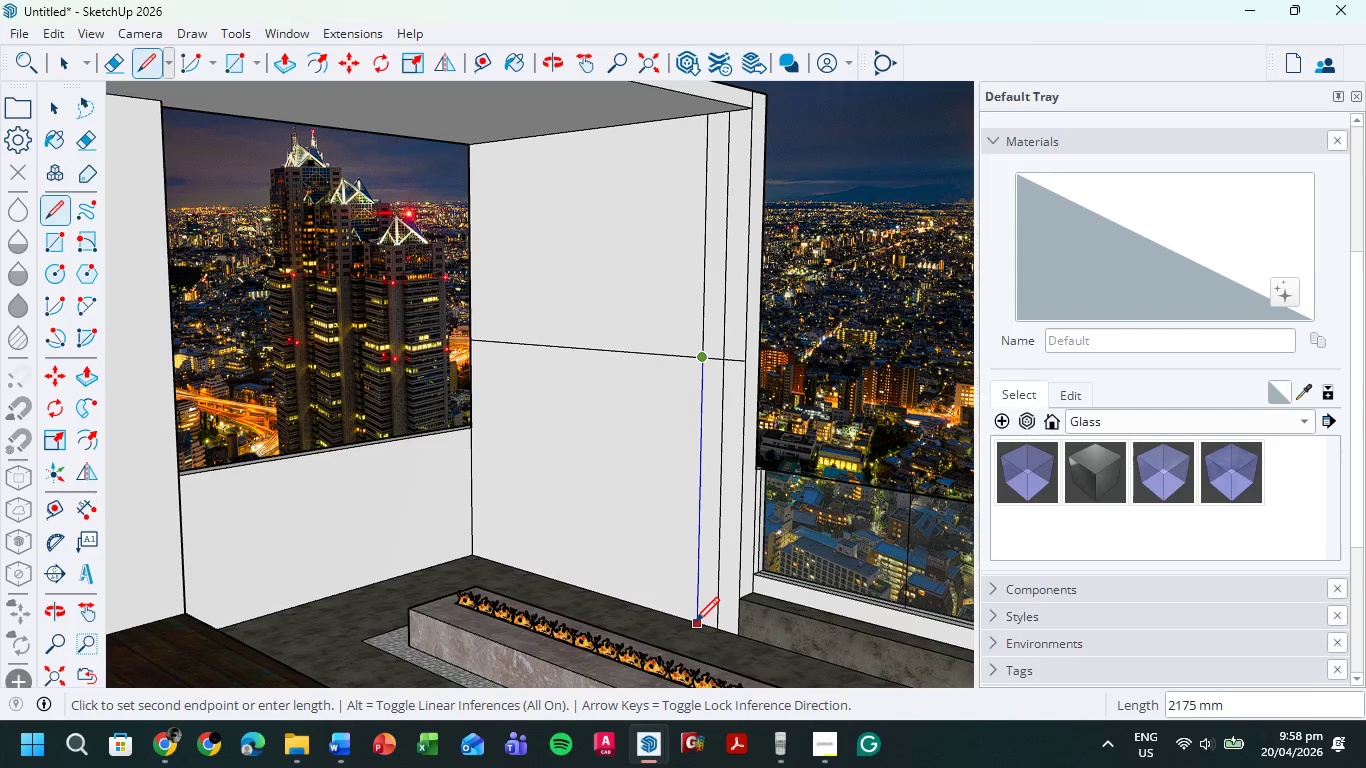 
left_click([695, 624])
 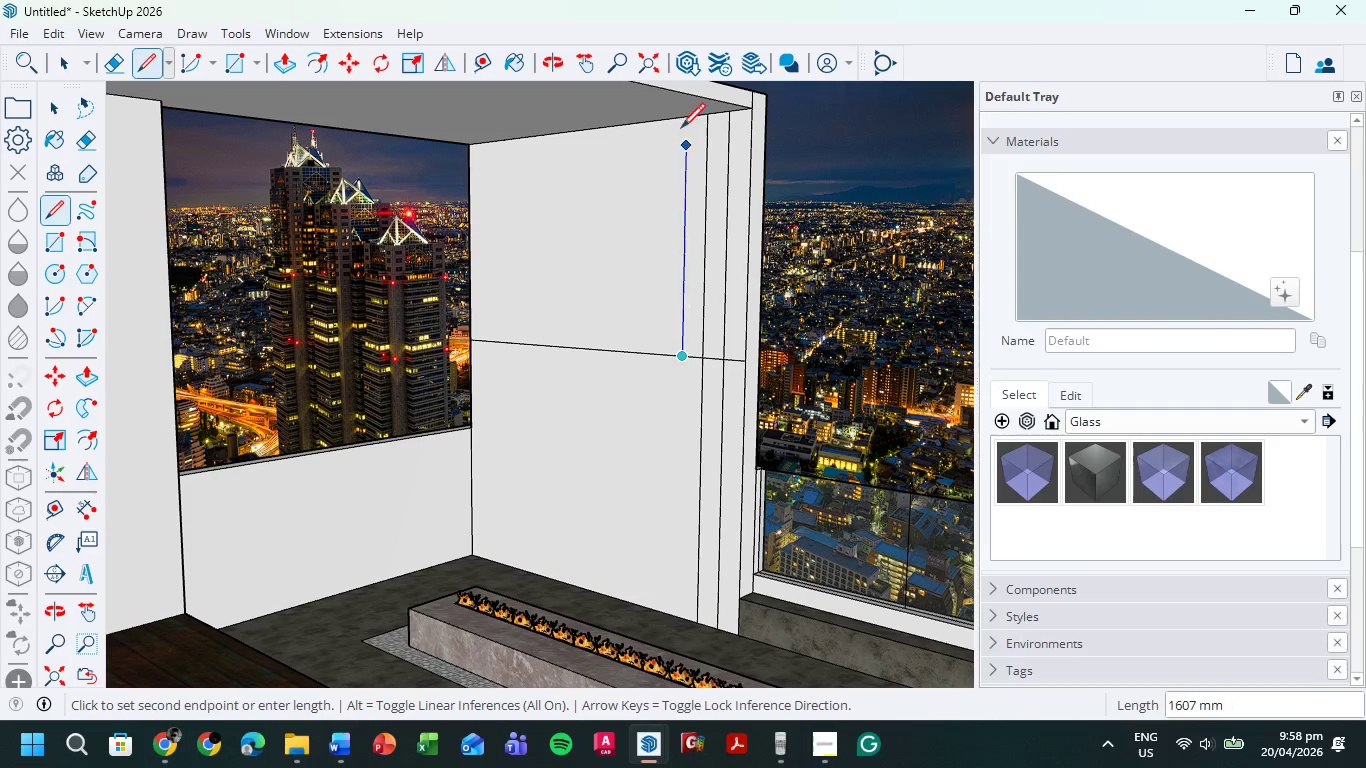 
left_click([682, 123])
 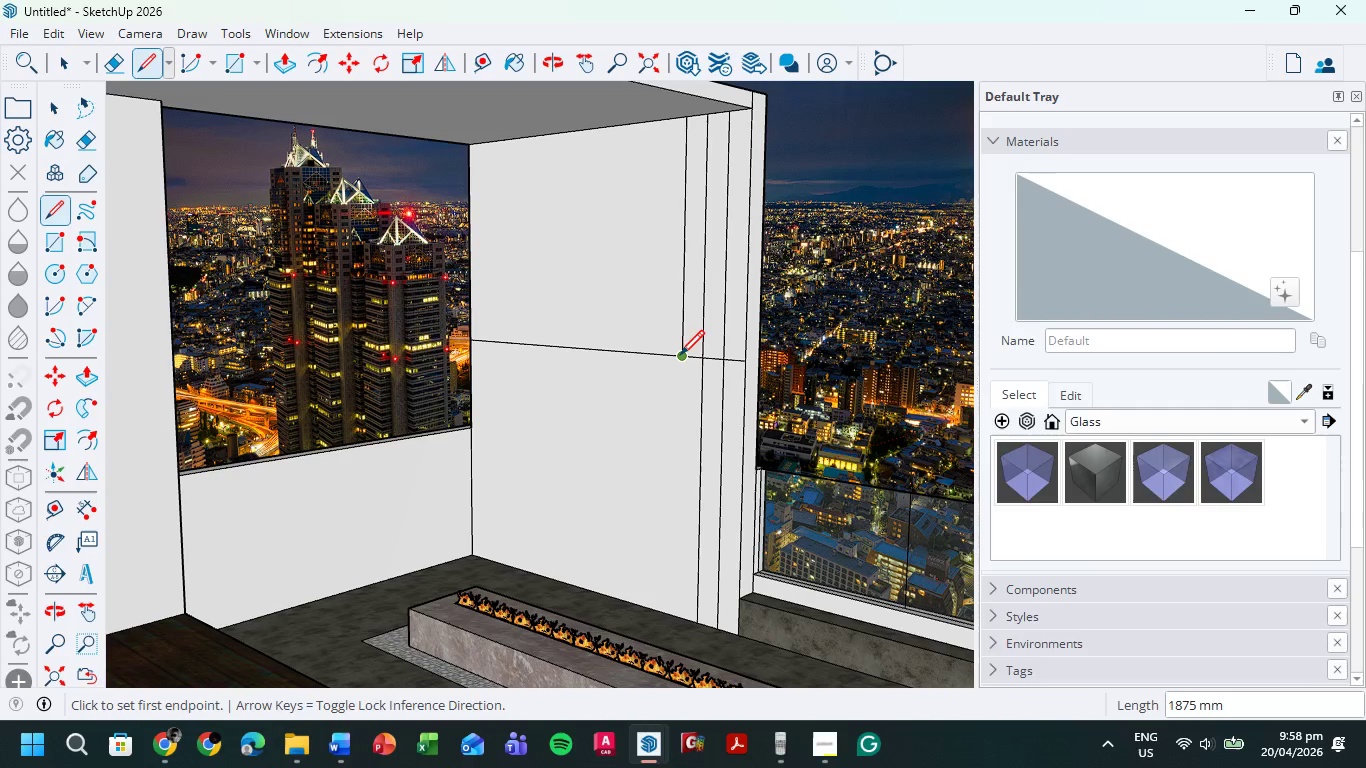 
left_click([680, 358])
 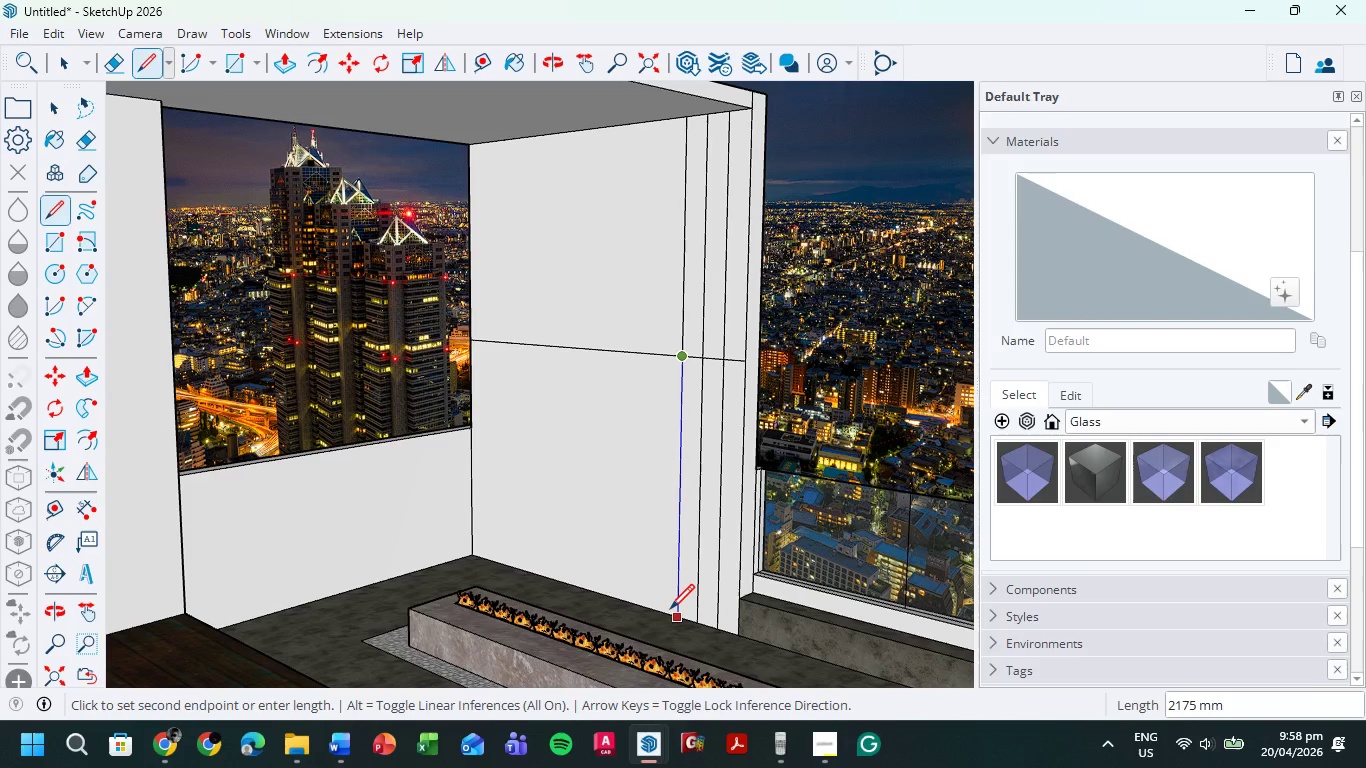 
left_click([670, 611])
 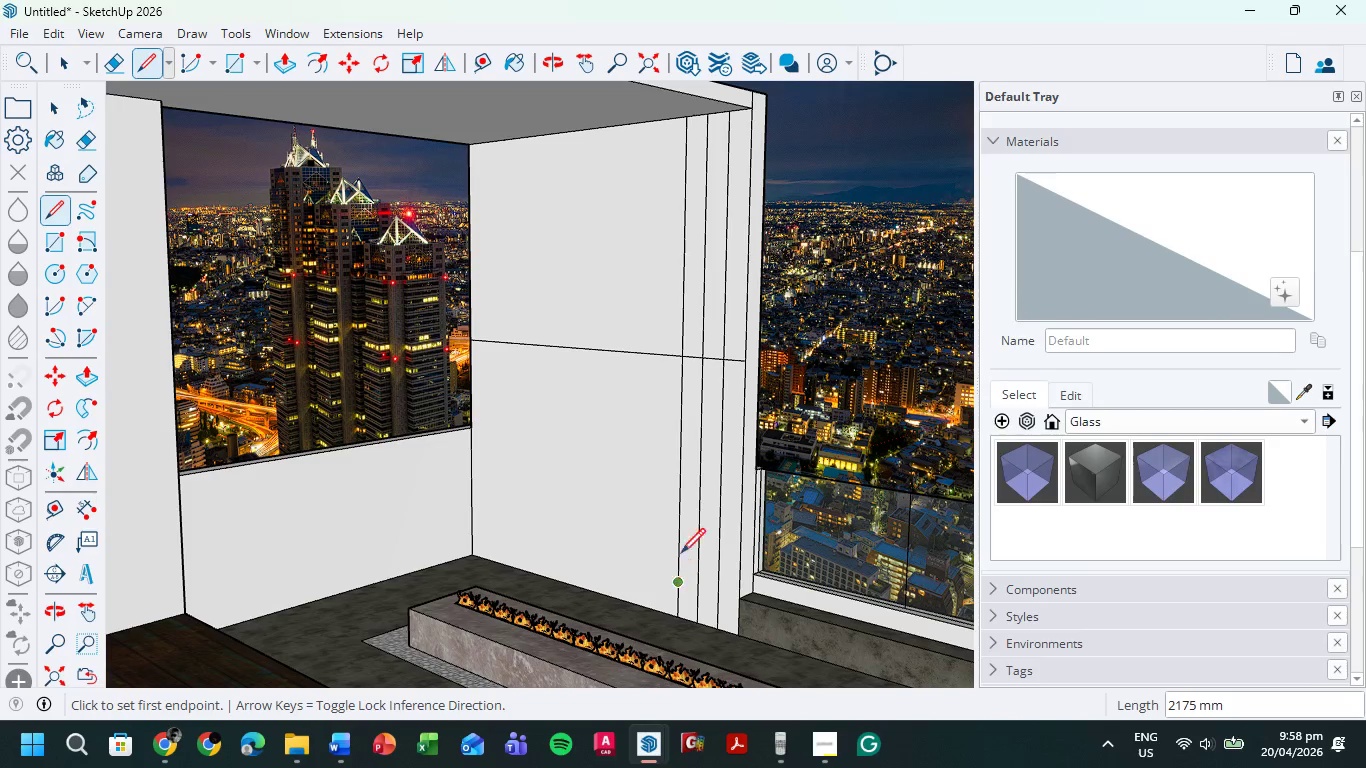 
left_click([655, 357])
 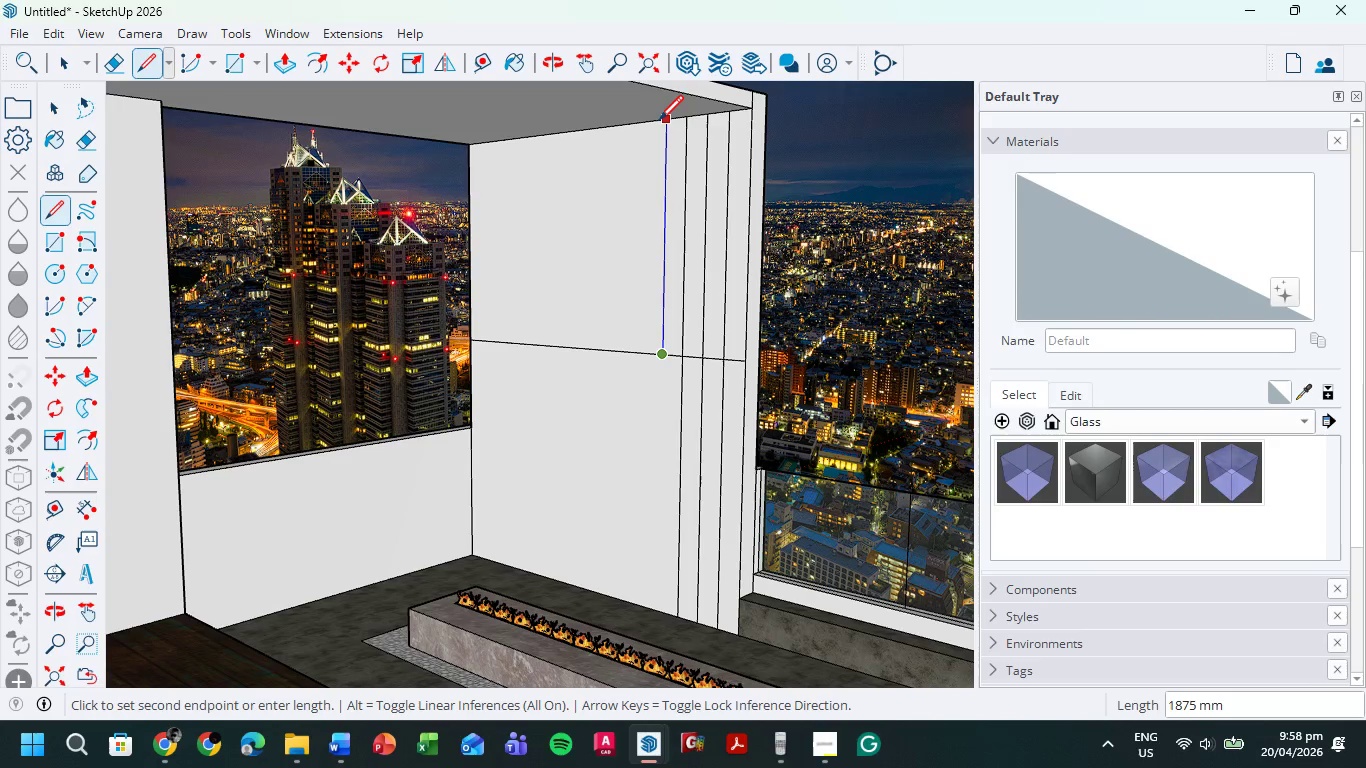 
left_click([659, 122])
 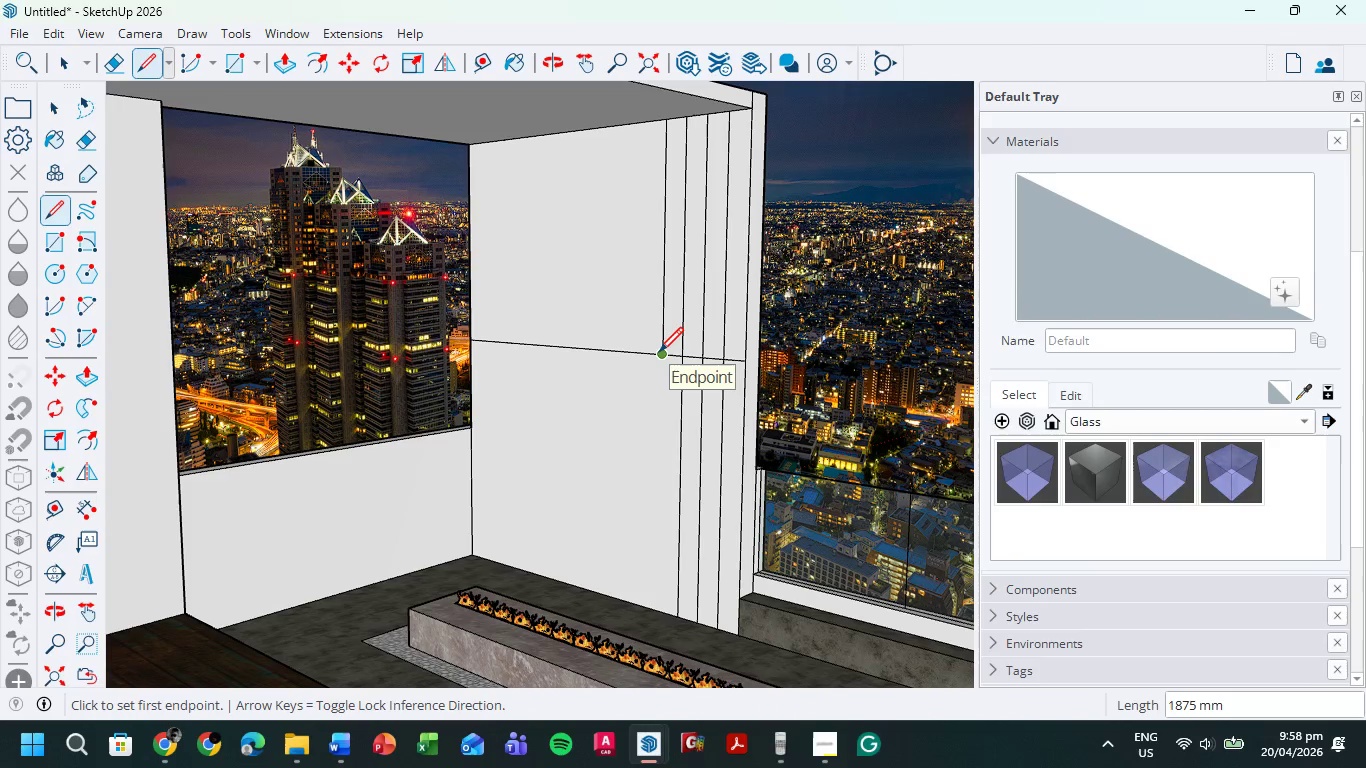 
left_click([659, 354])
 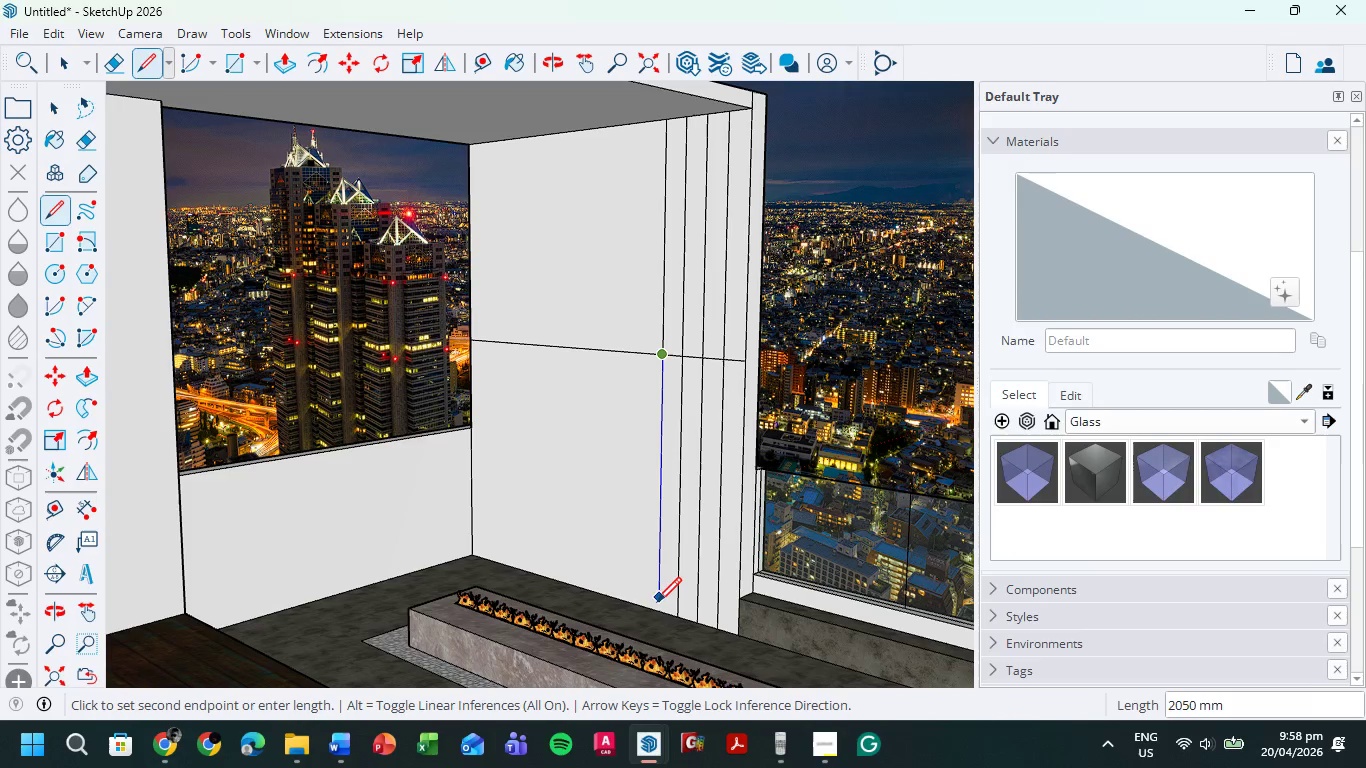 
left_click([656, 609])
 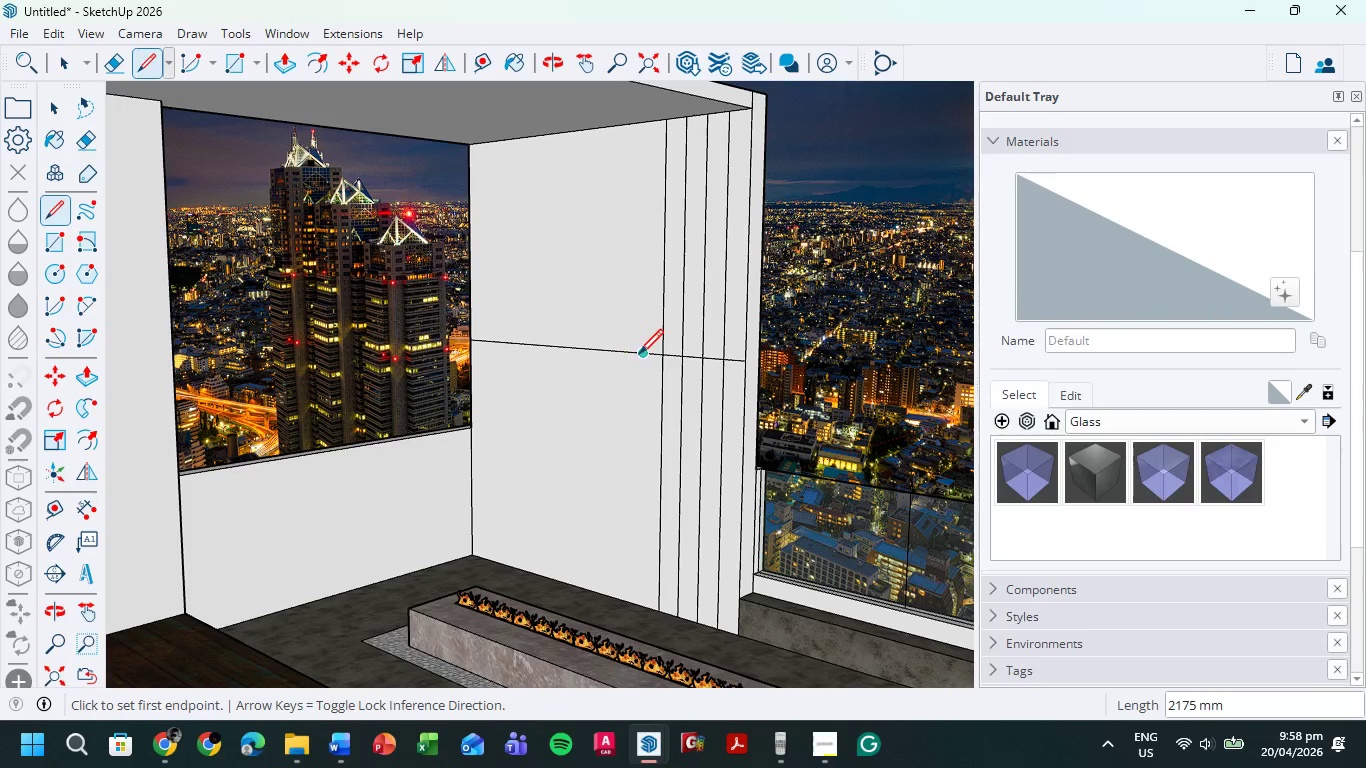 
left_click([639, 356])
 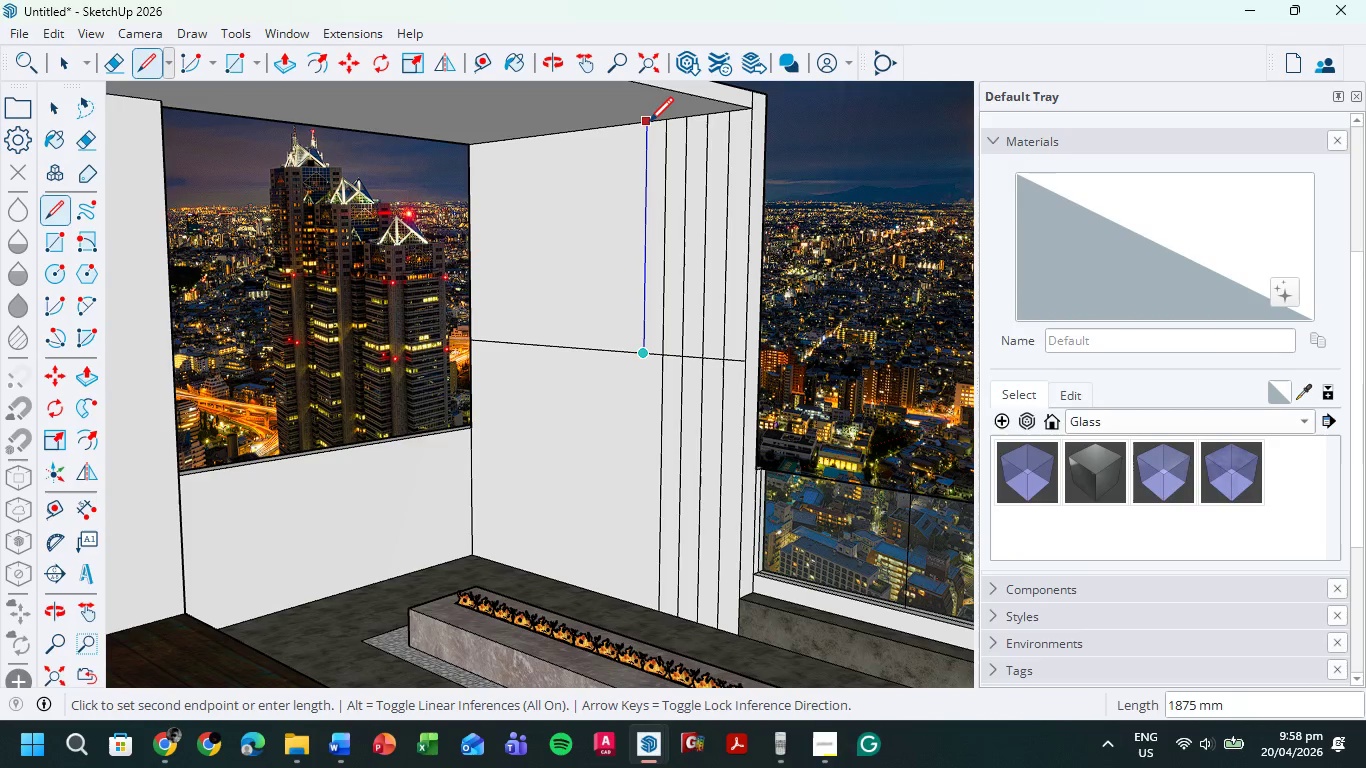 
left_click([649, 124])
 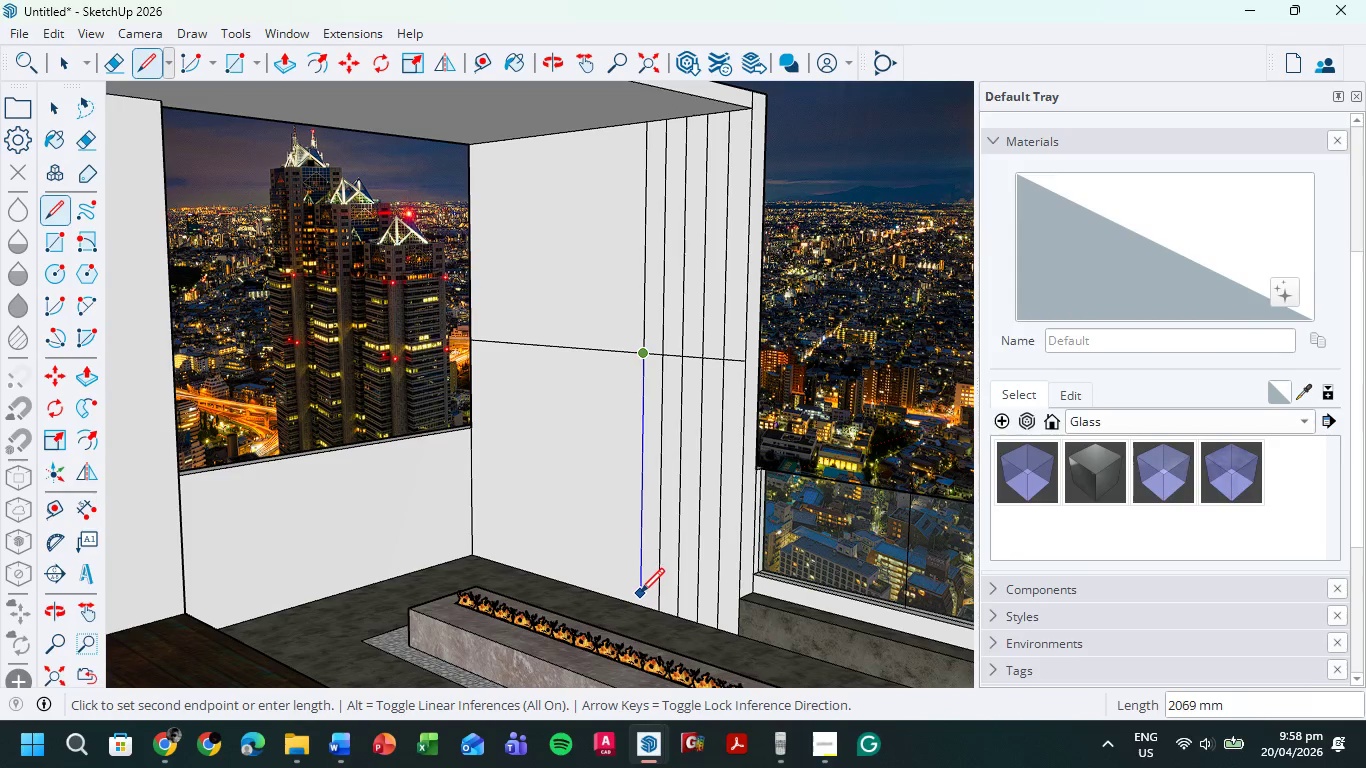 
left_click([640, 600])
 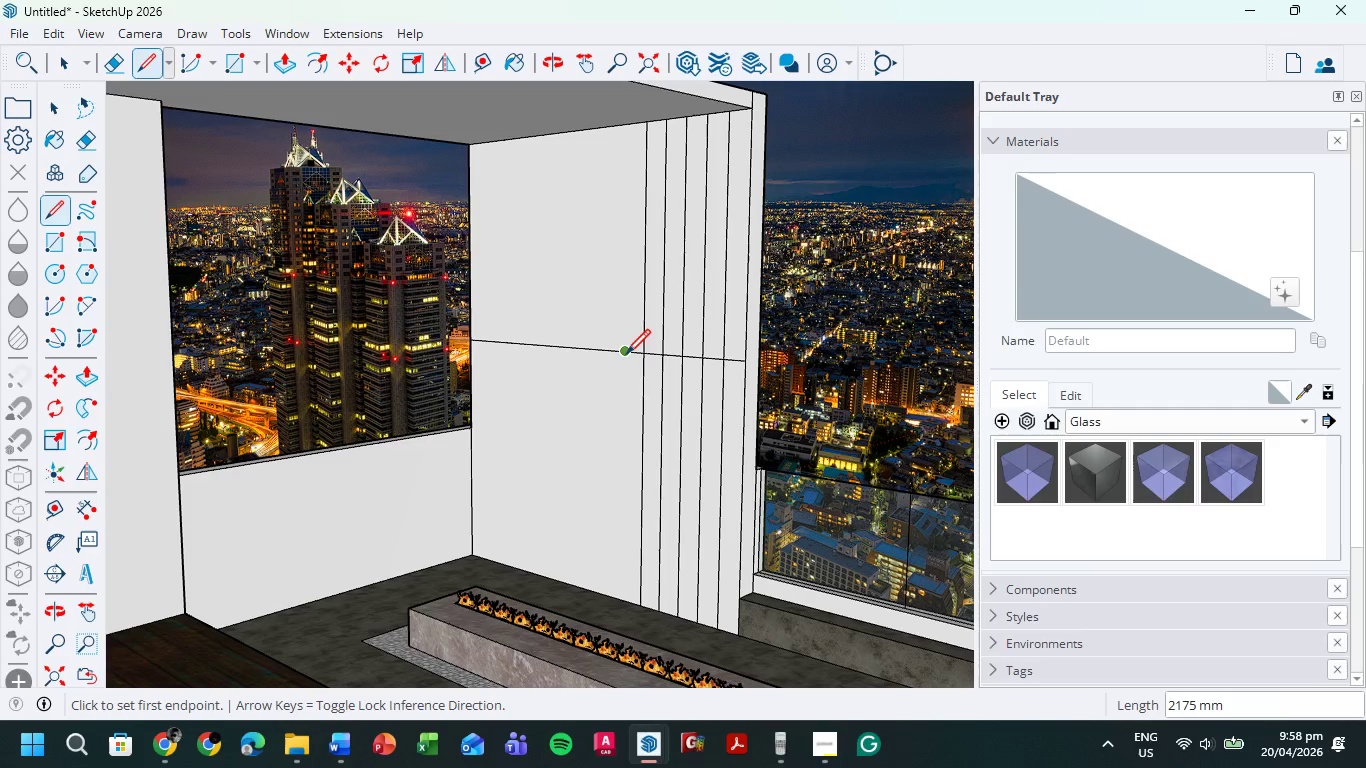 
left_click([624, 354])
 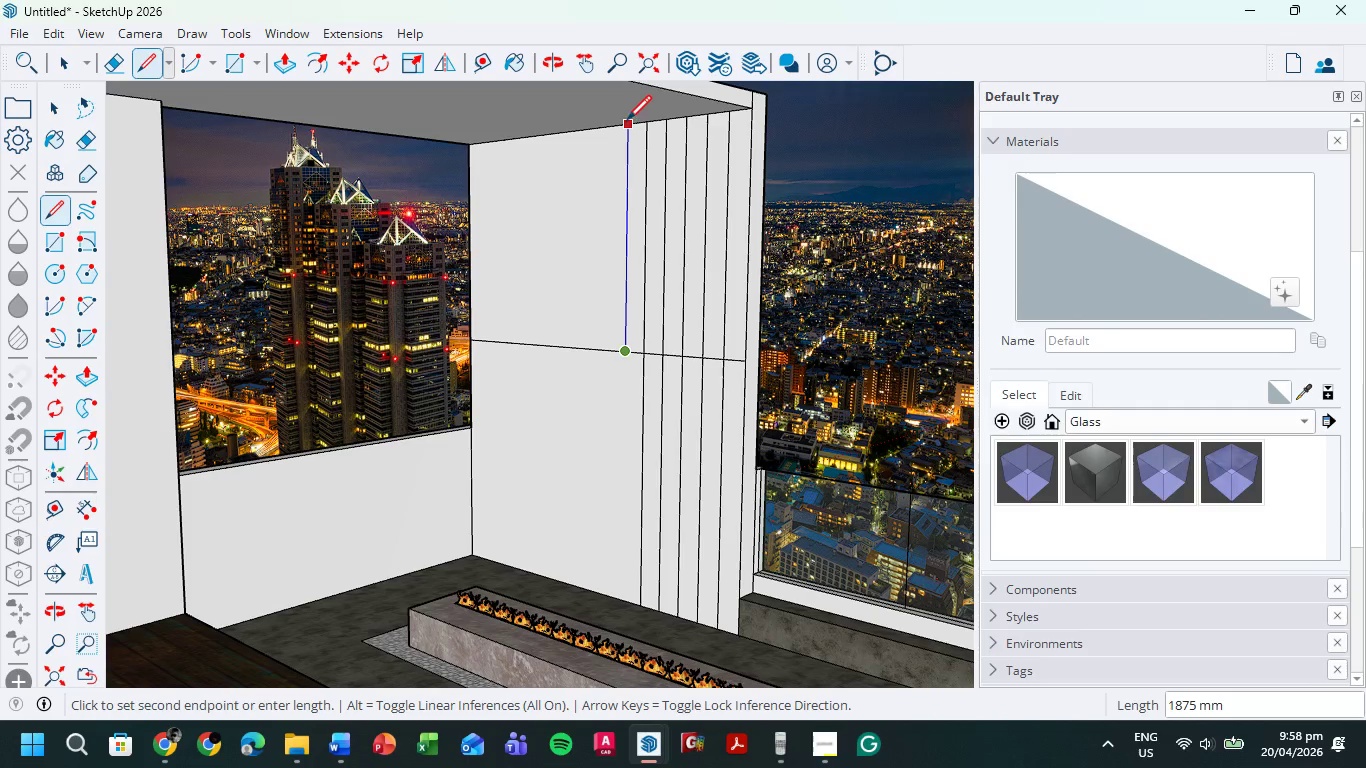 
left_click([627, 122])
 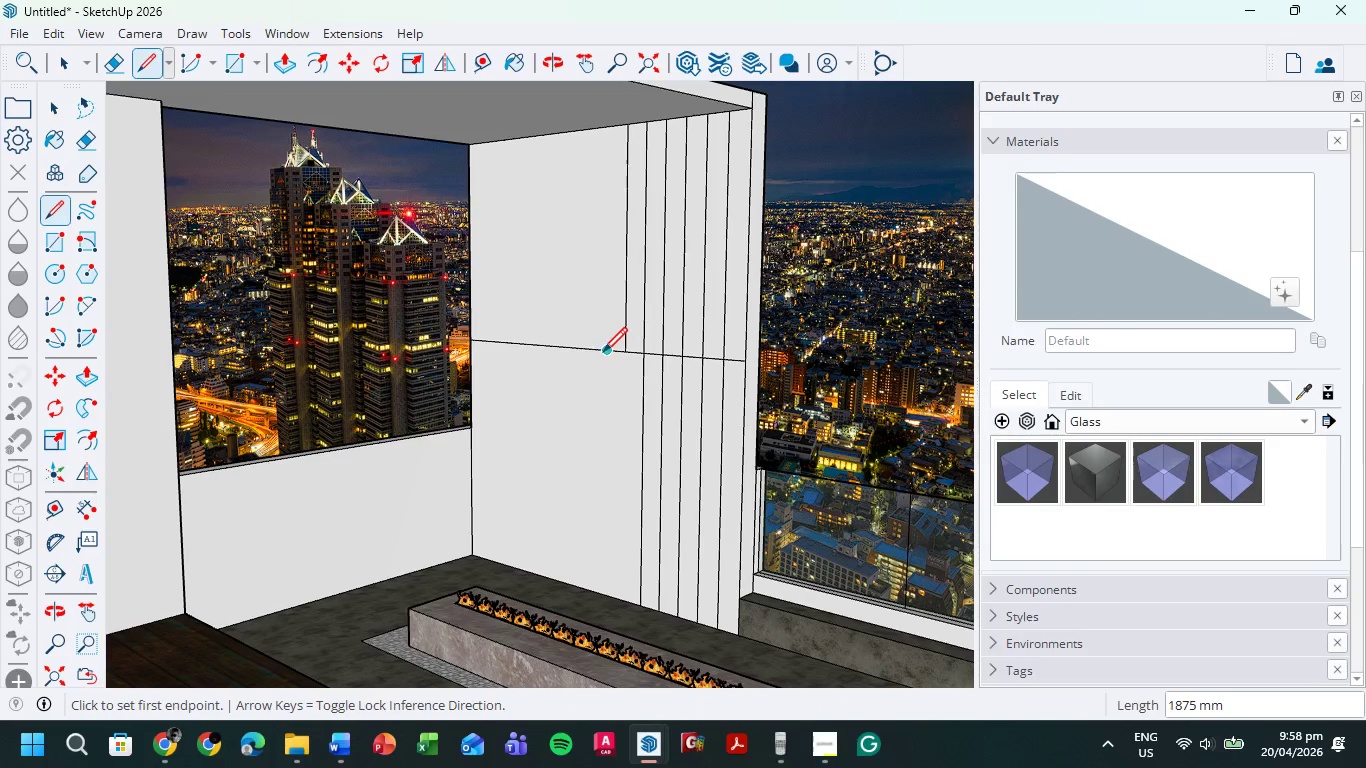 
left_click([606, 351])
 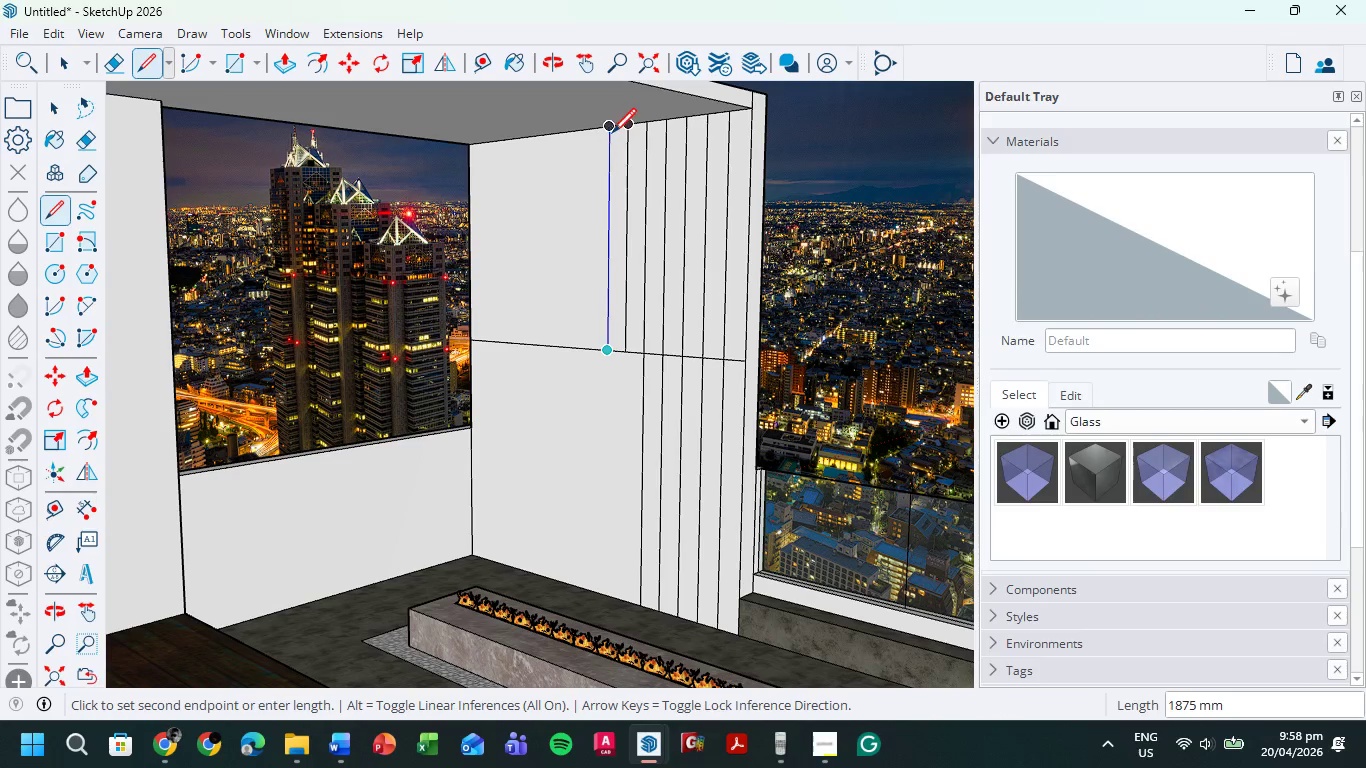 
left_click([612, 133])
 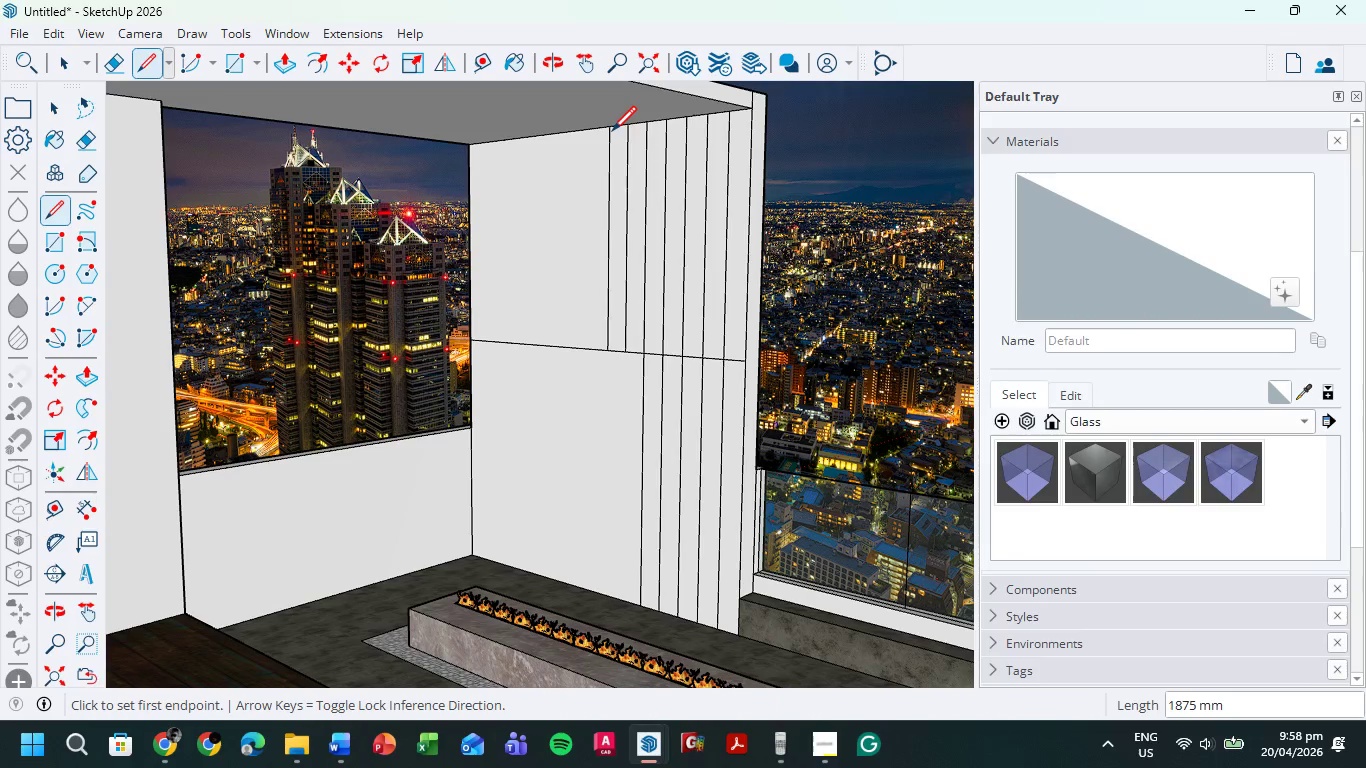 
wait(8.14)
 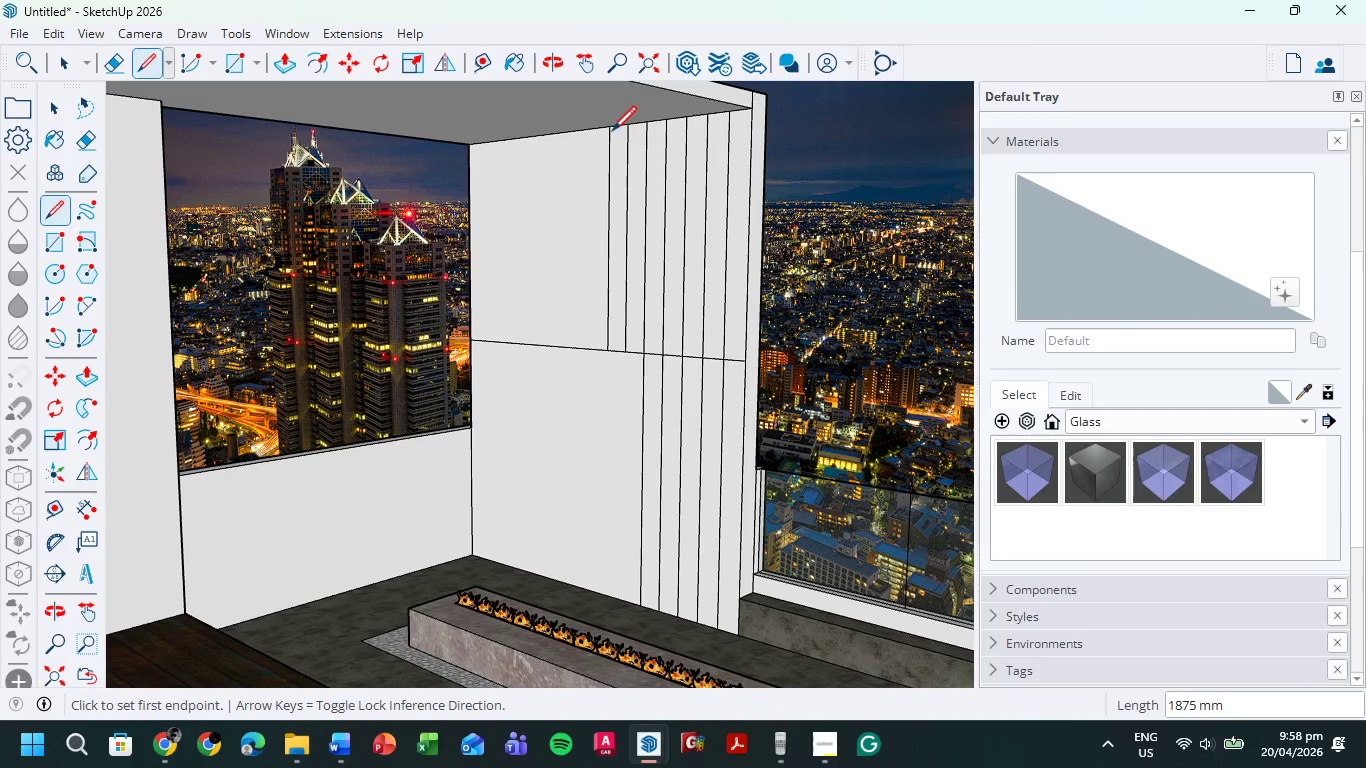 
left_click([587, 348])
 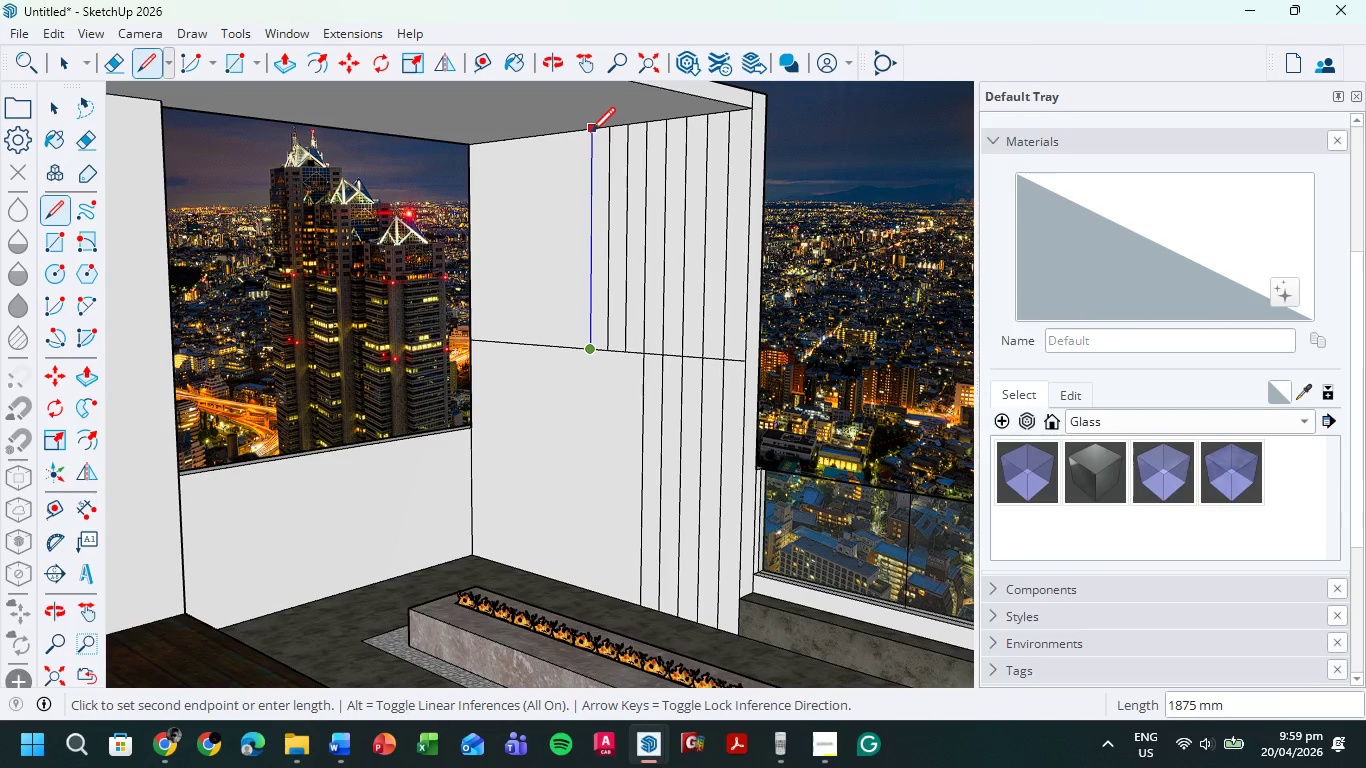 
left_click([591, 133])
 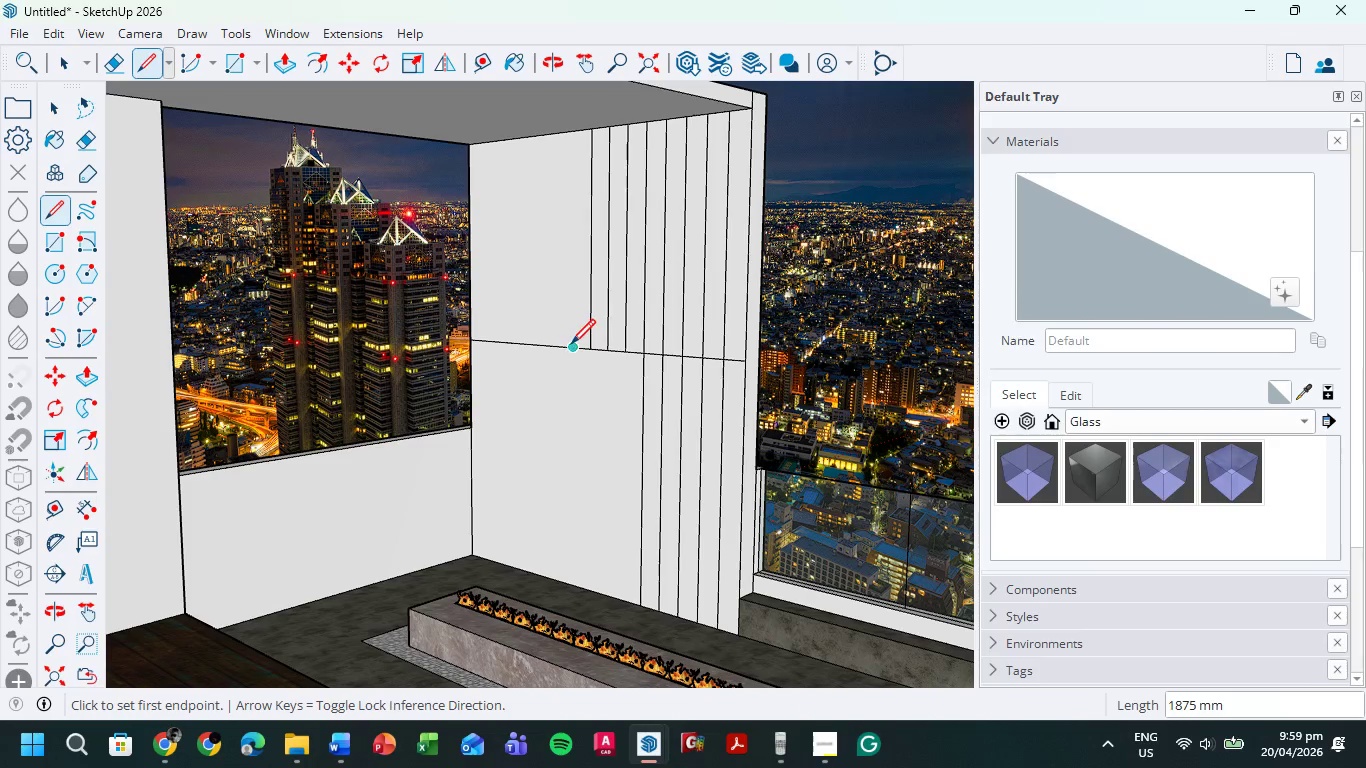 
left_click([572, 346])
 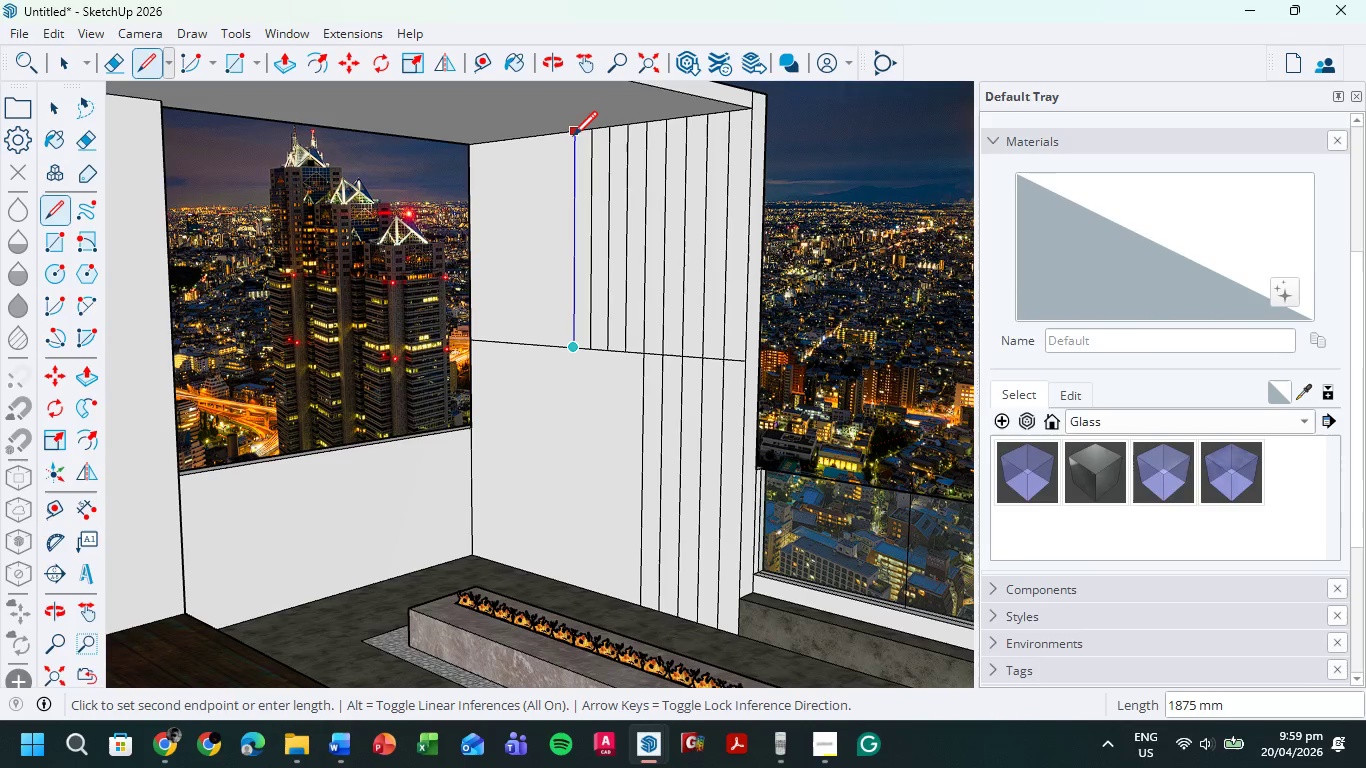 
left_click([573, 137])
 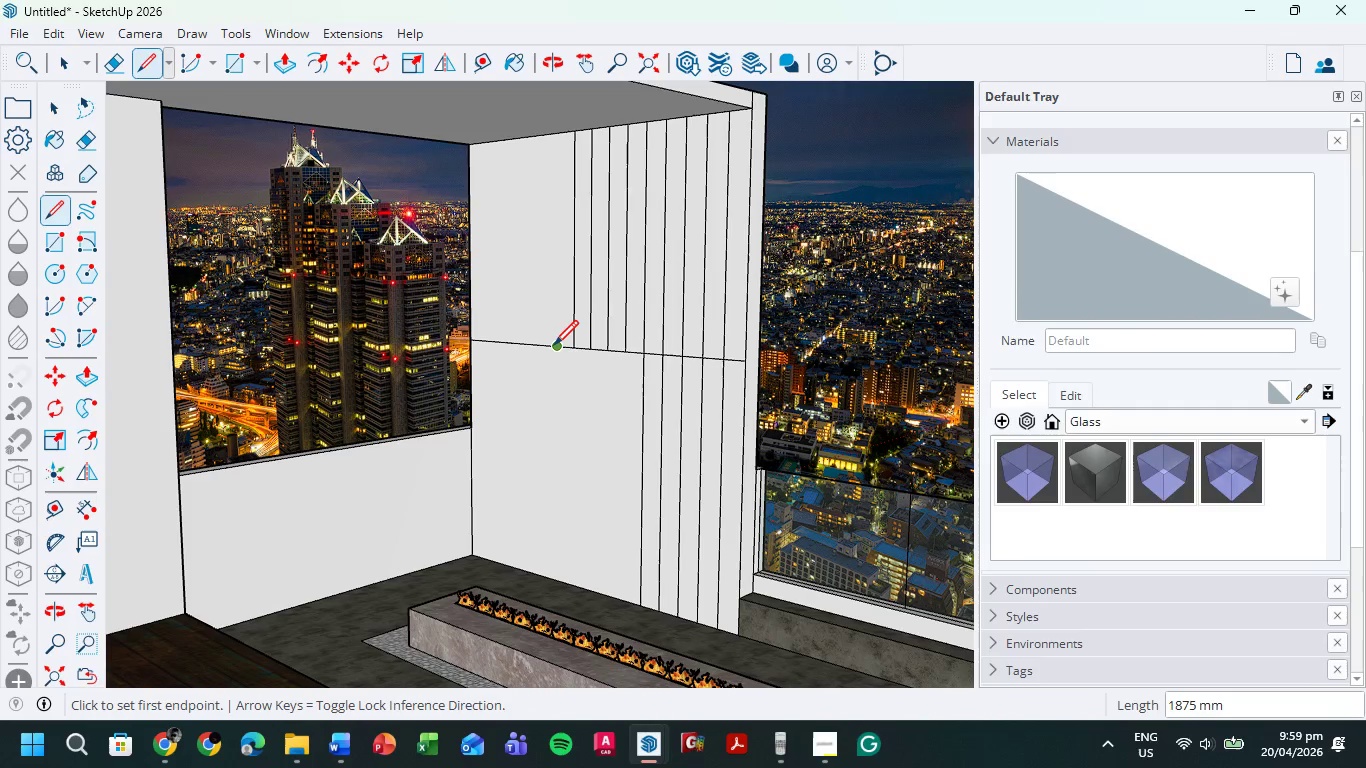 
left_click([558, 348])
 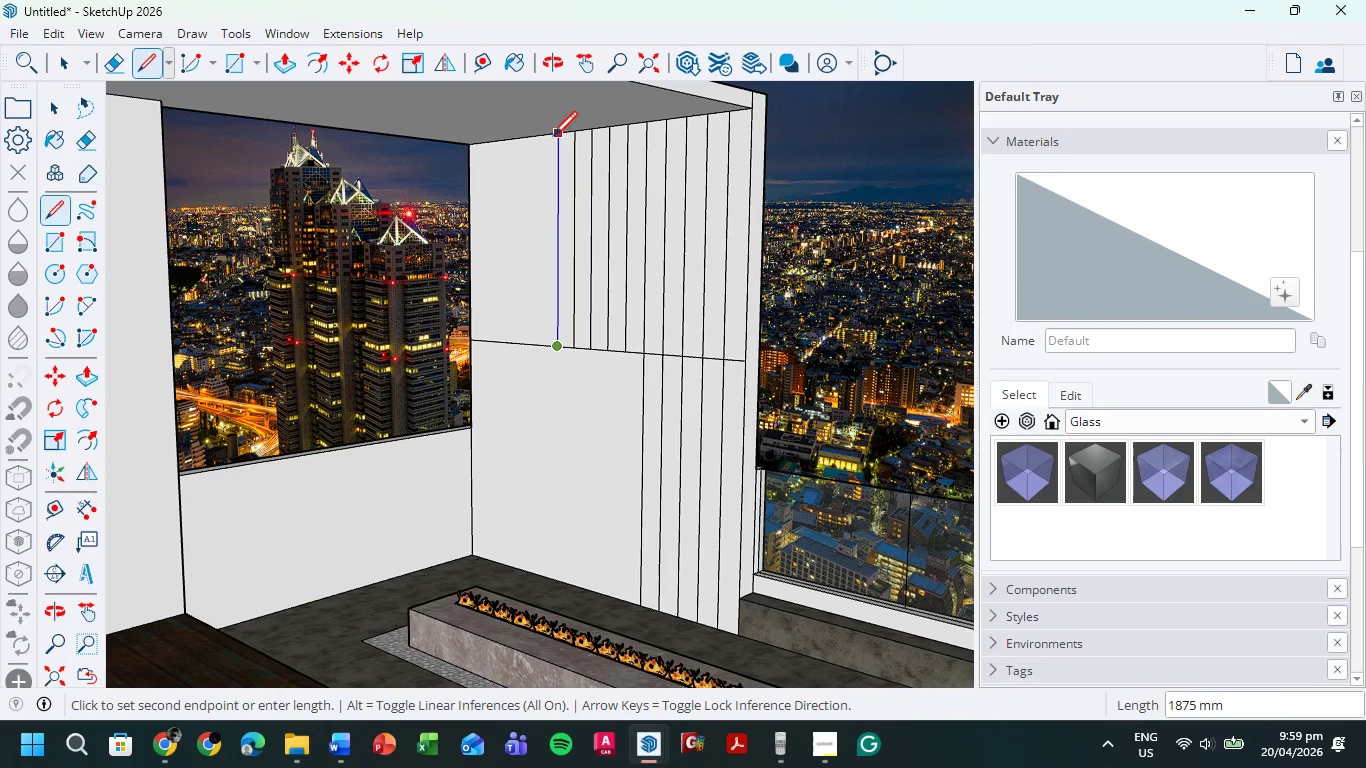 
left_click([553, 138])
 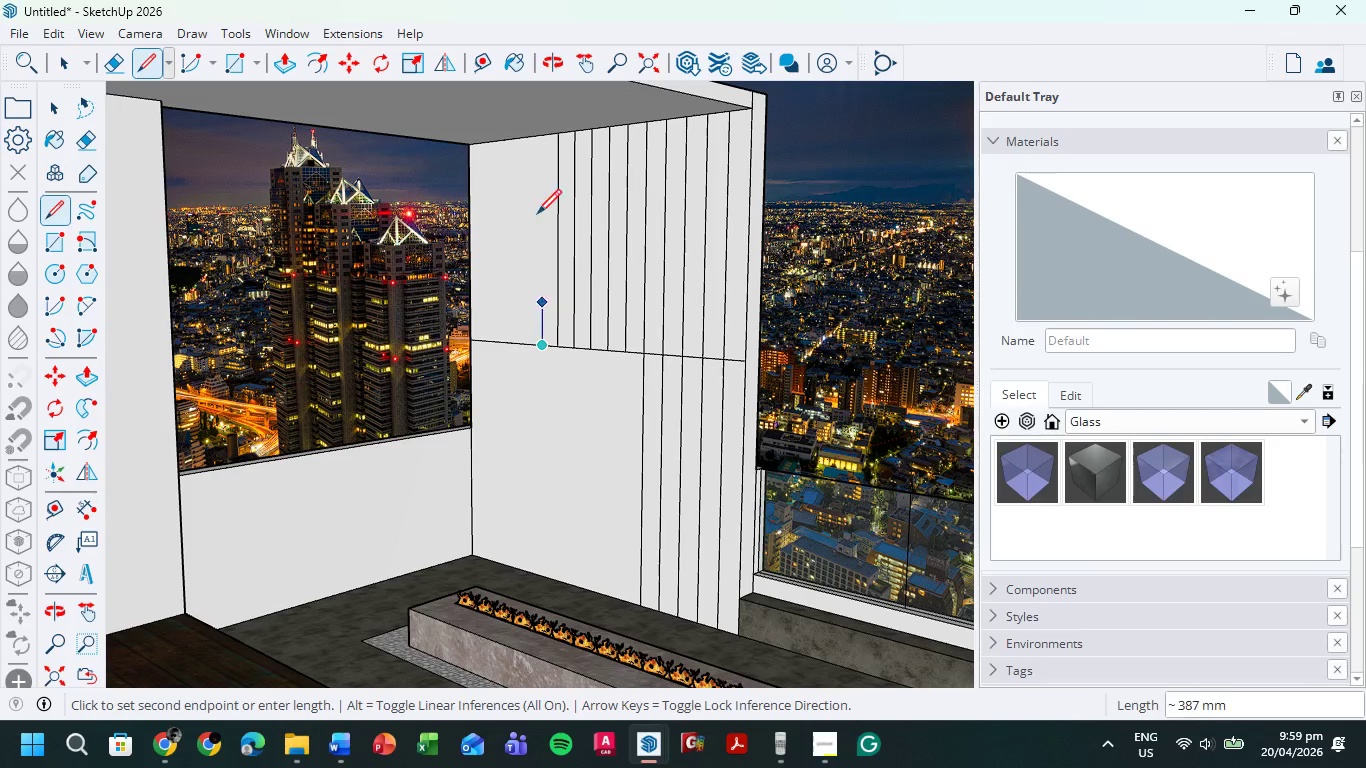 
left_click([535, 138])
 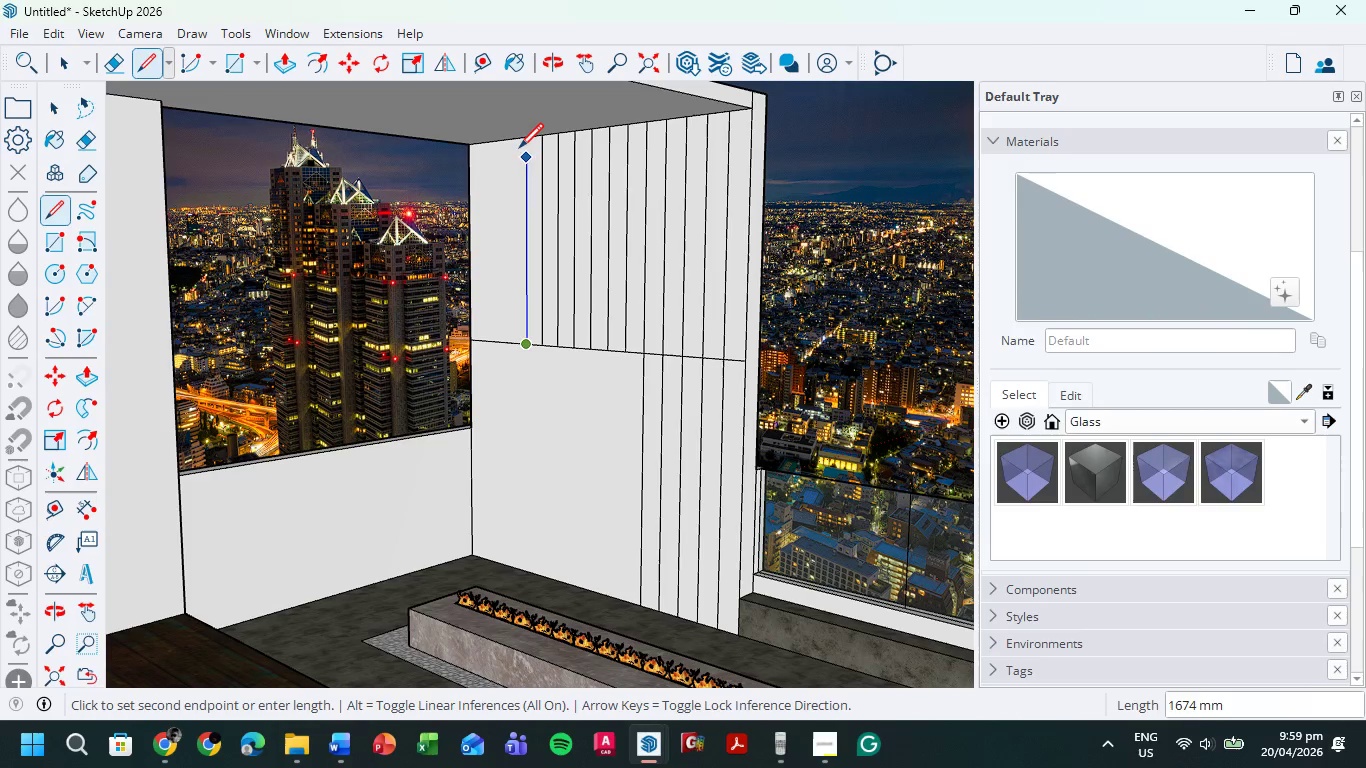 
left_click([519, 145])
 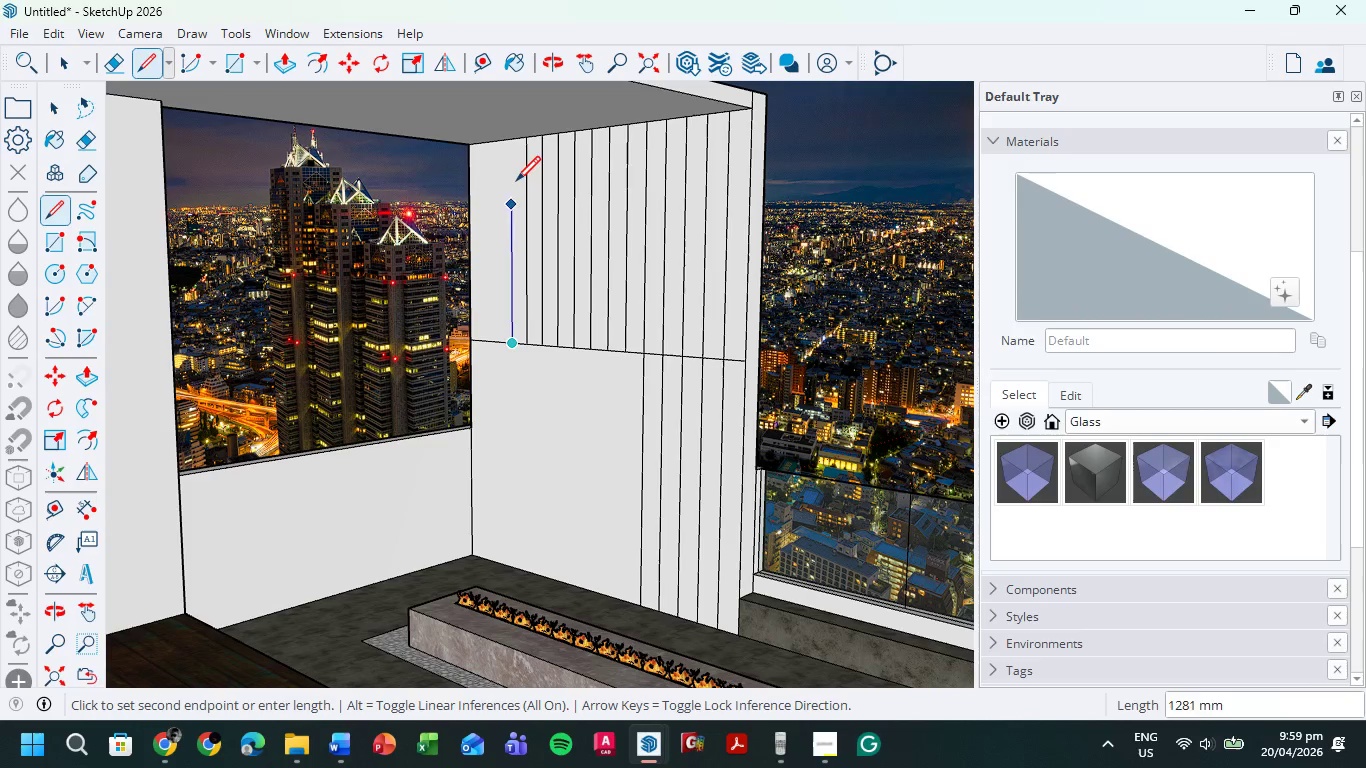 
left_click([514, 142])
 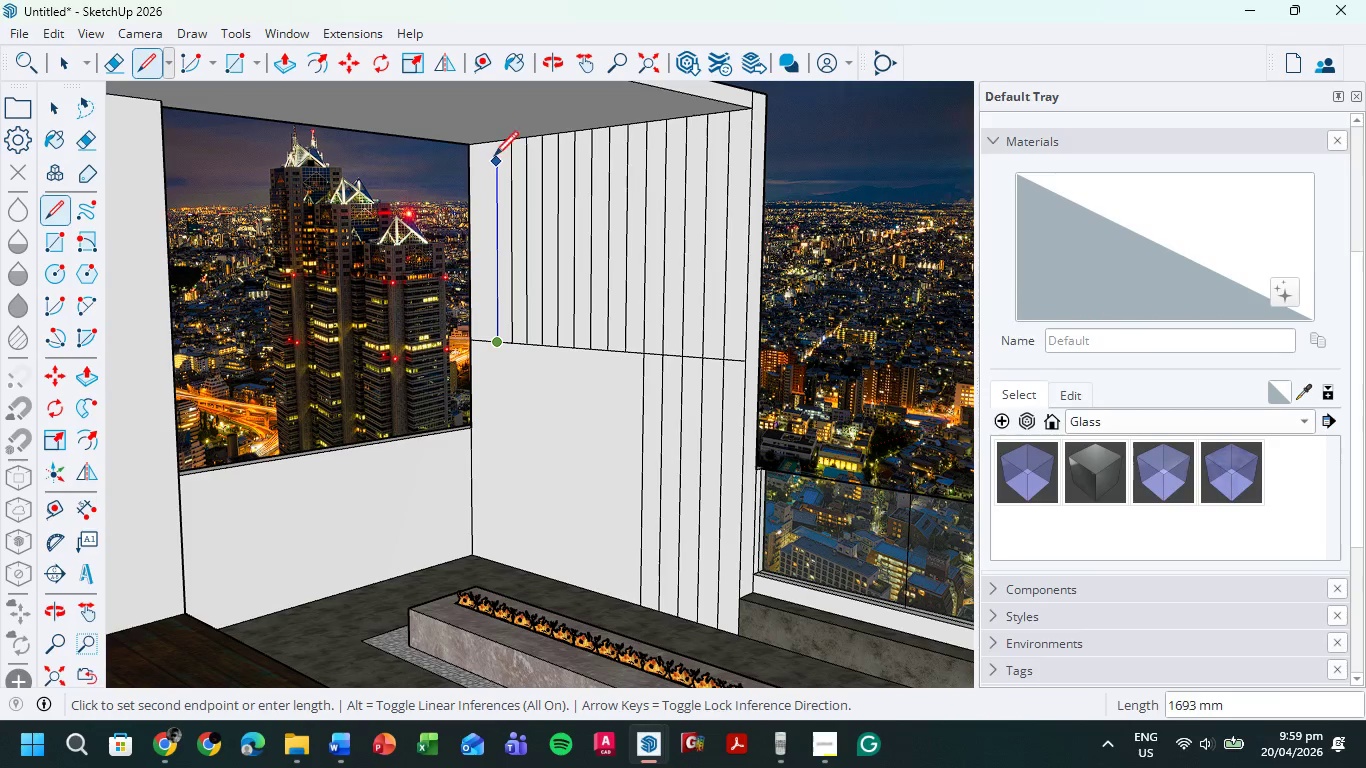 
left_click([496, 149])
 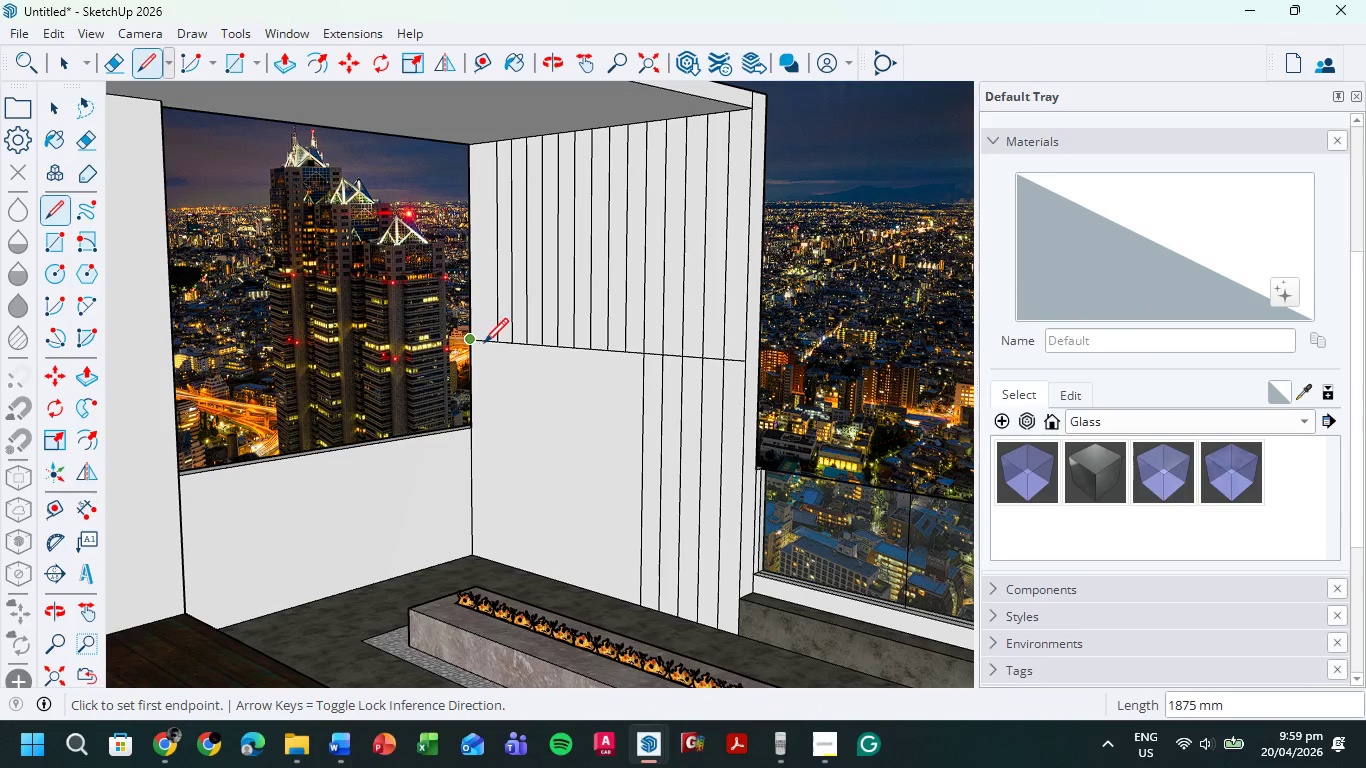 
left_click([487, 344])
 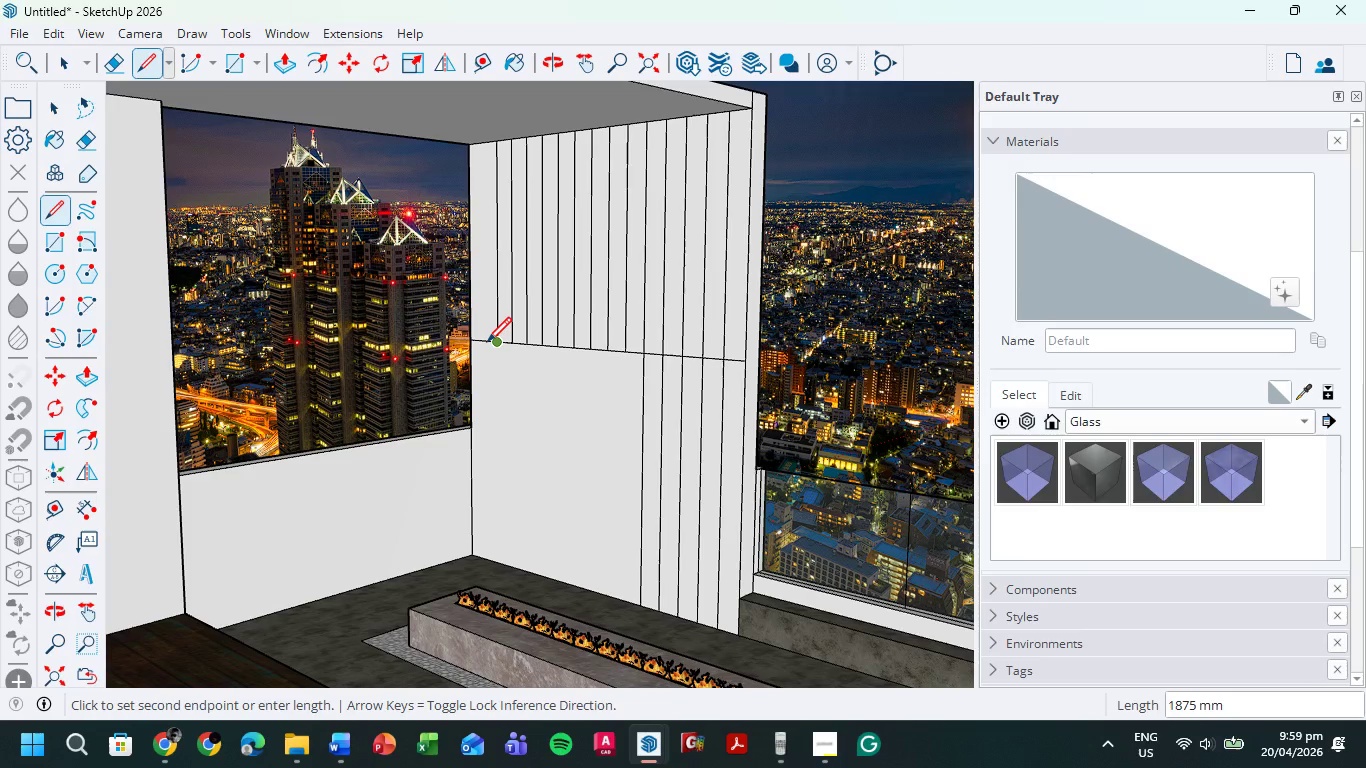 
key(Escape)
 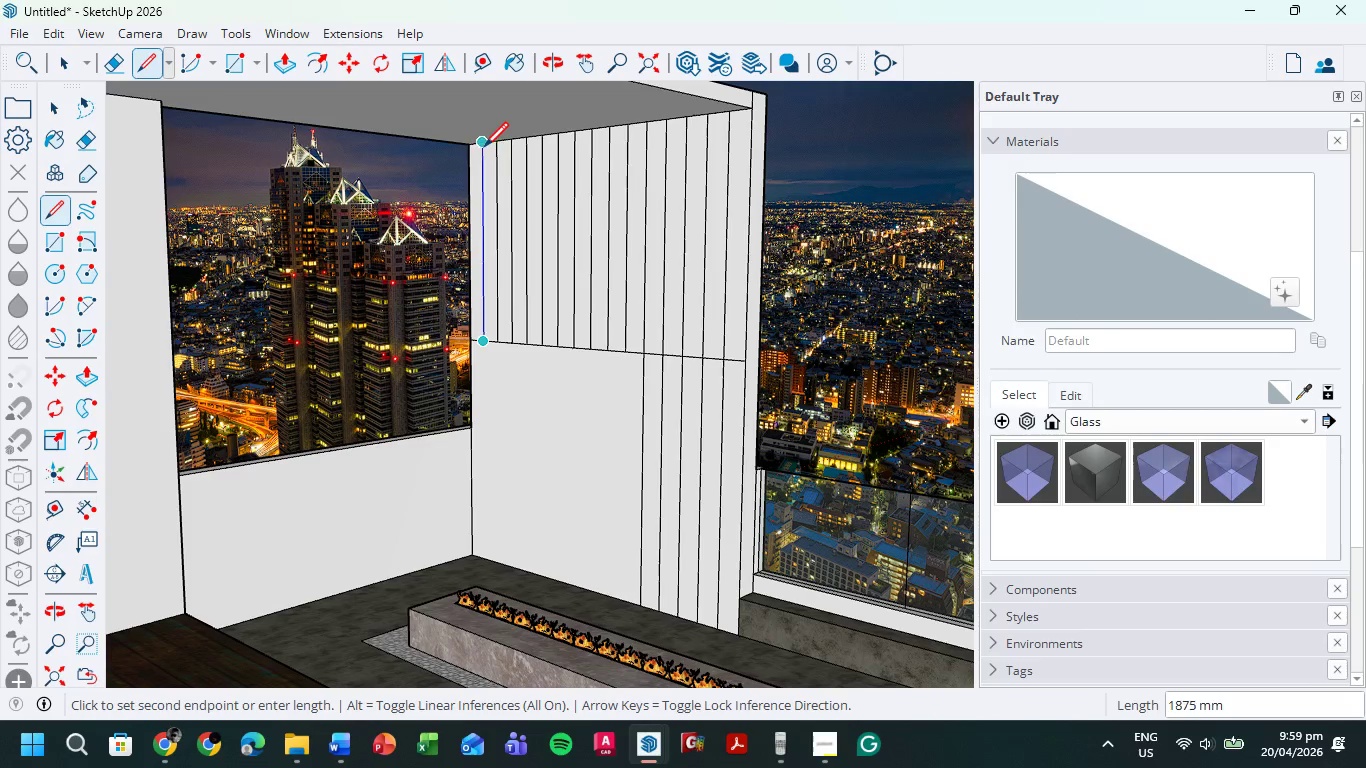 
left_click([483, 147])
 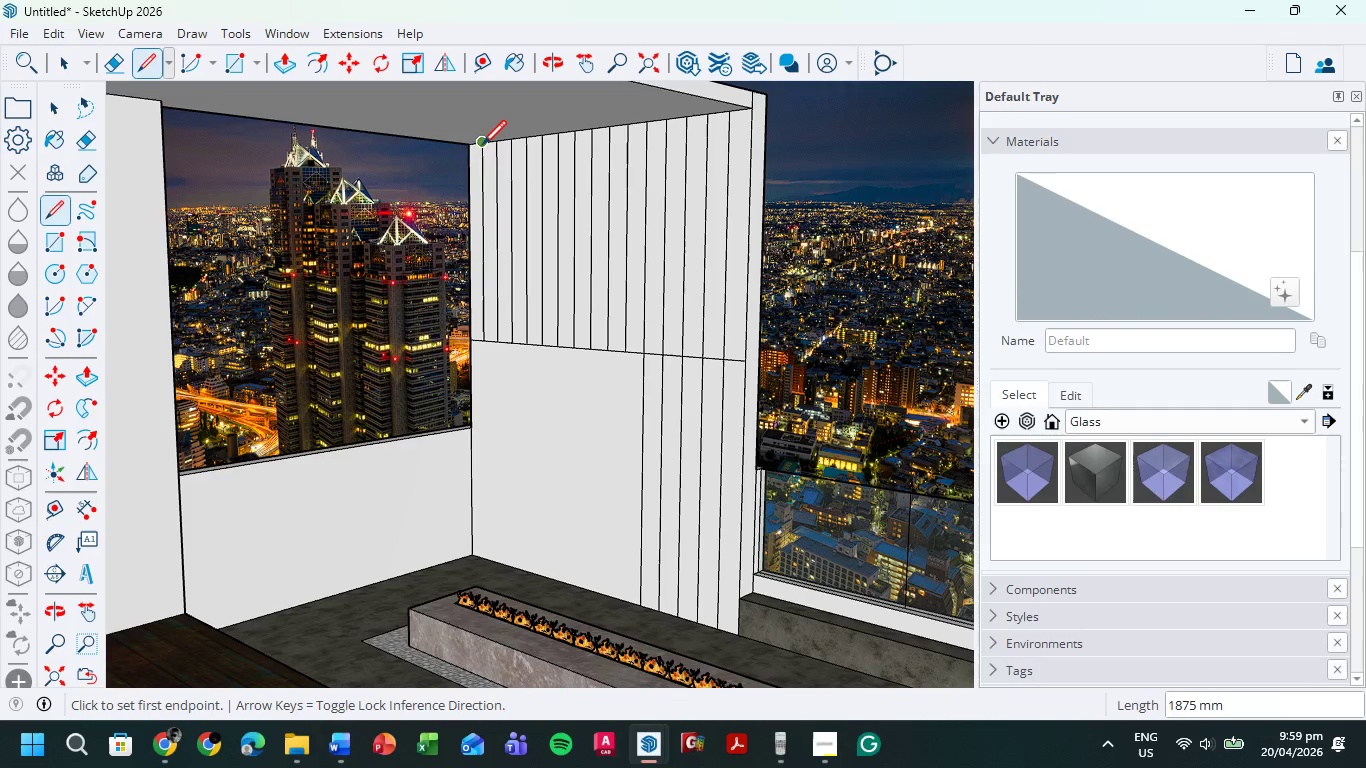 
wait(33.14)
 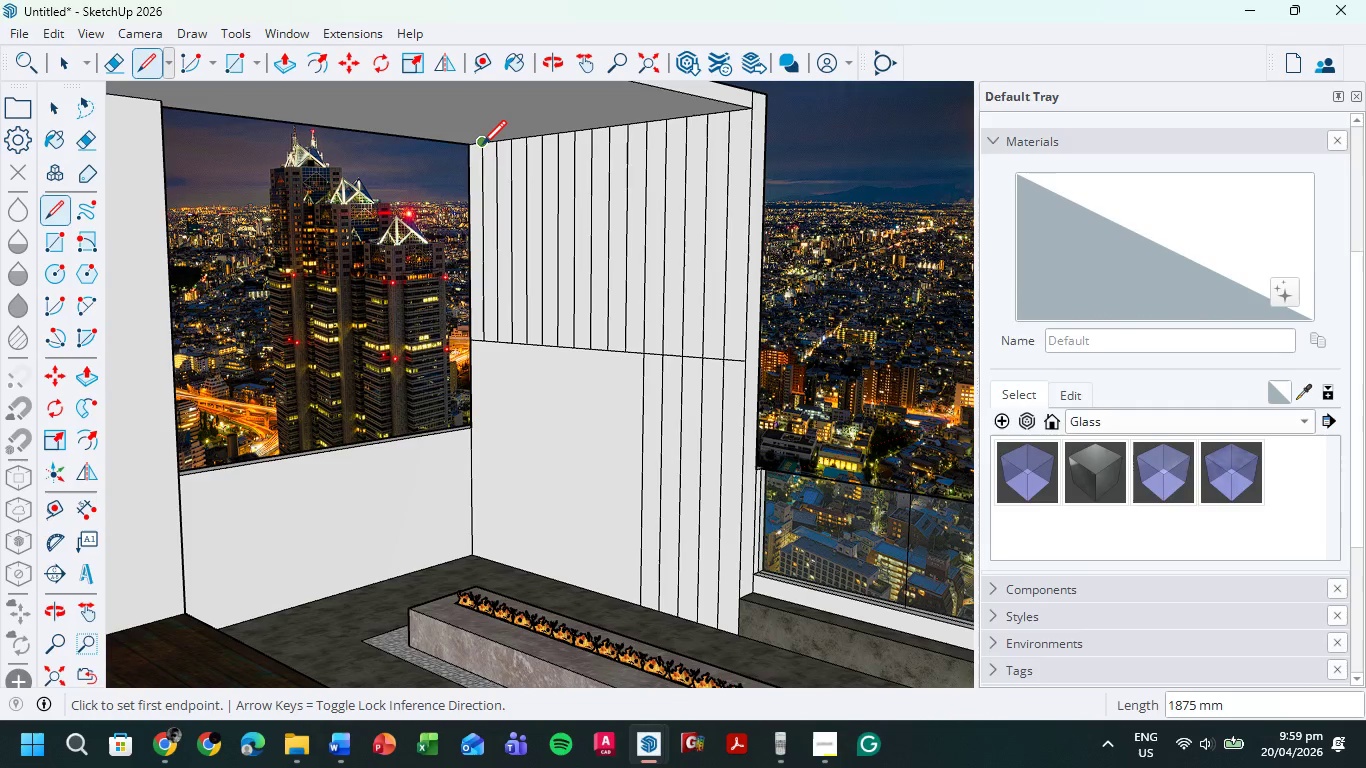 
left_click([623, 353])
 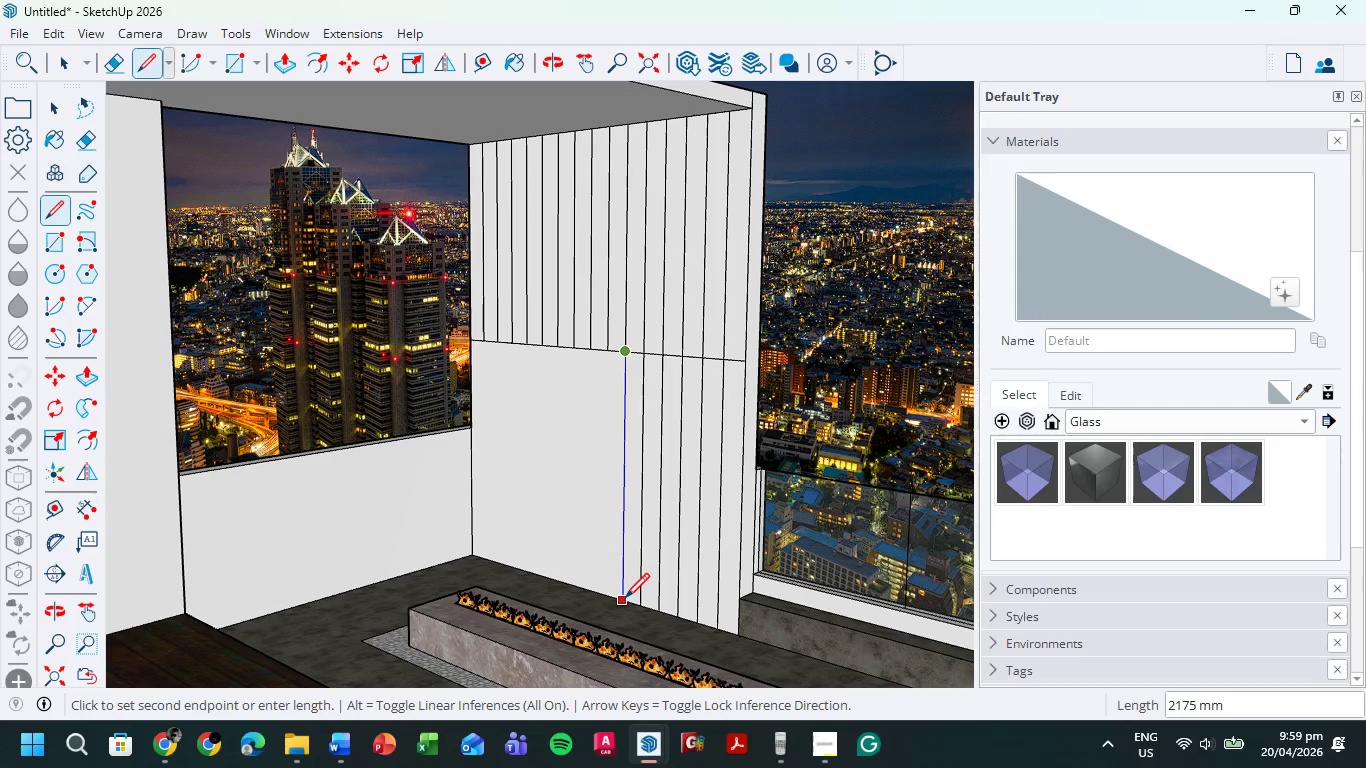 
left_click([625, 600])
 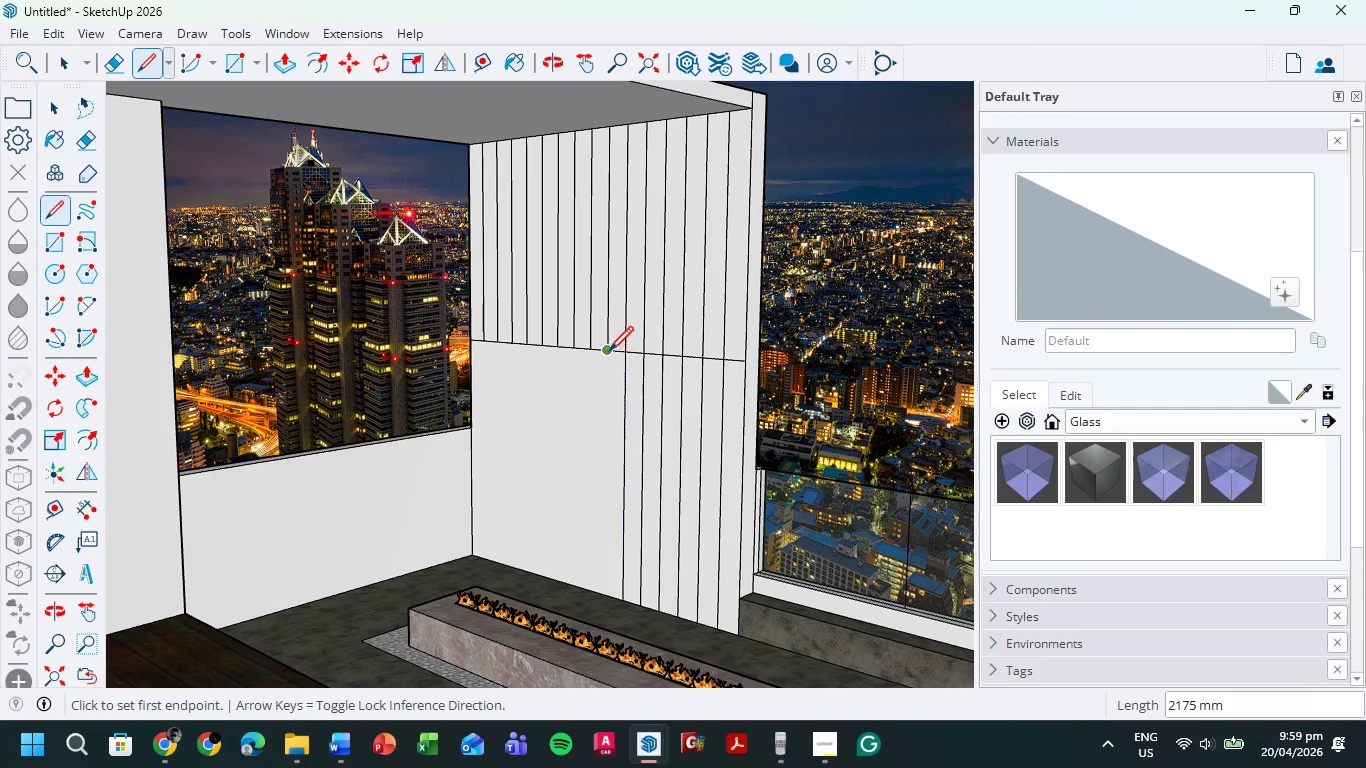 
left_click([600, 347])
 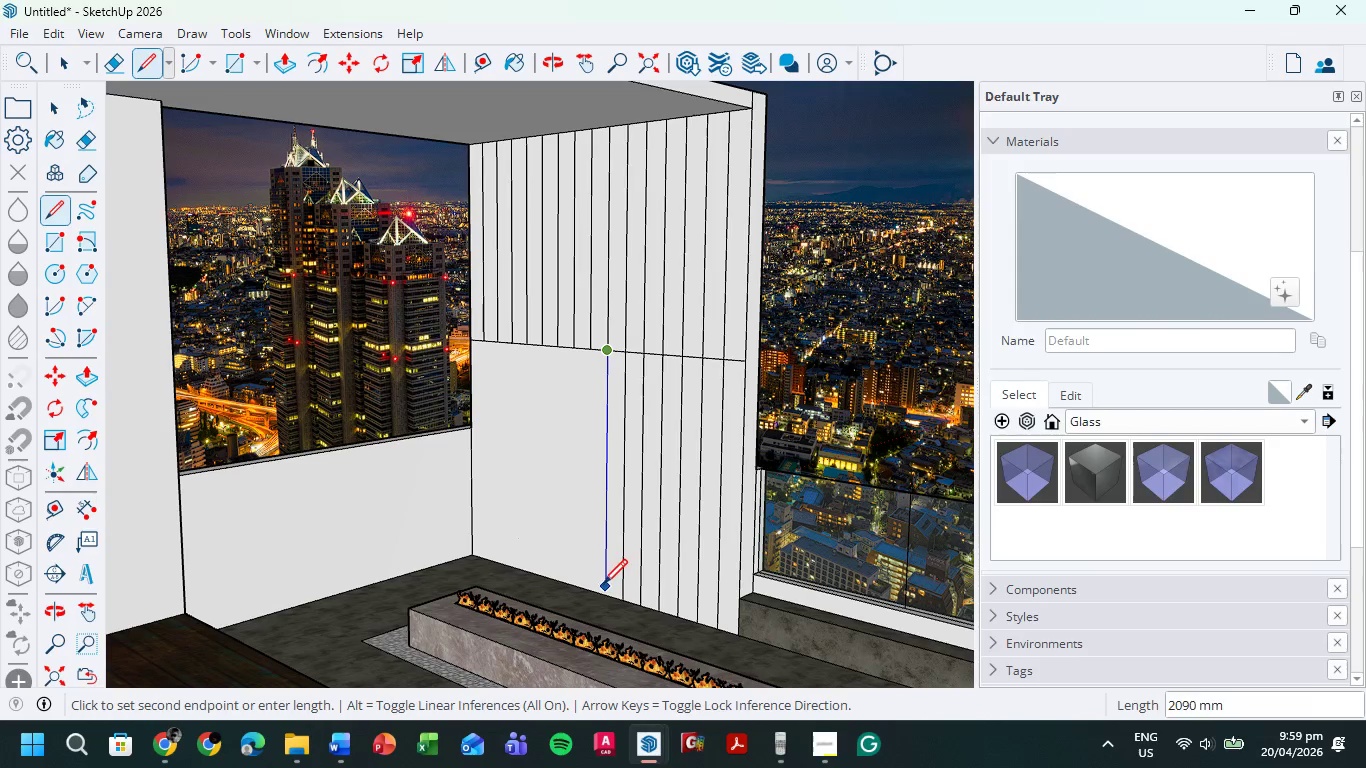 
left_click([605, 592])
 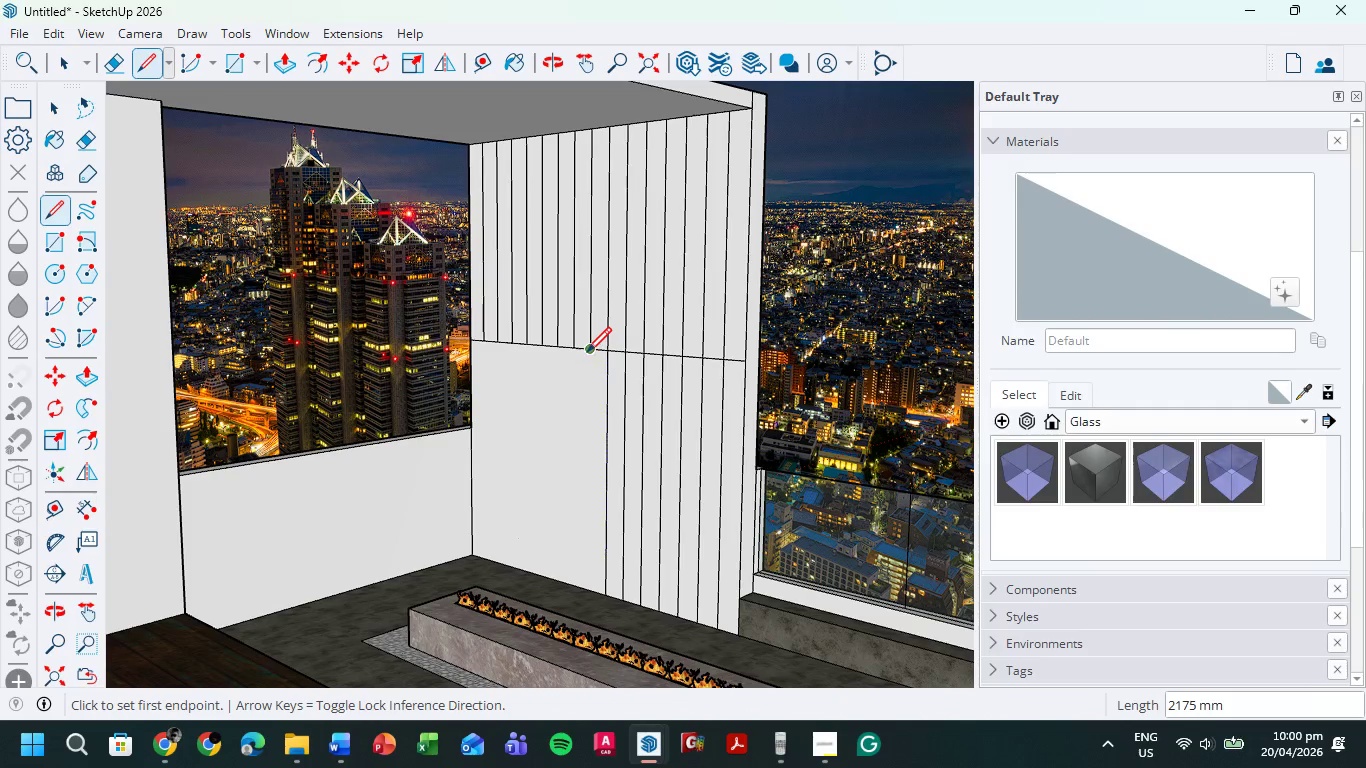 
left_click([587, 353])
 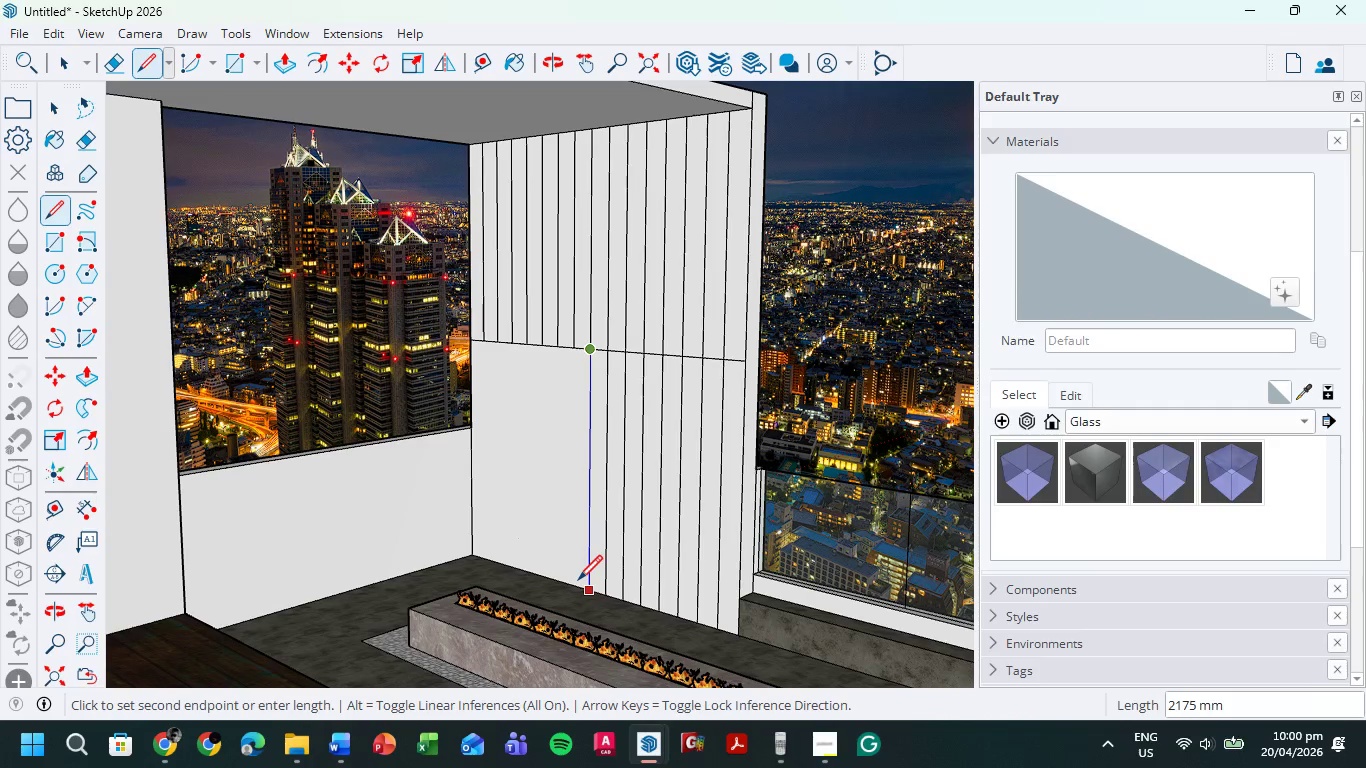 
left_click([578, 582])
 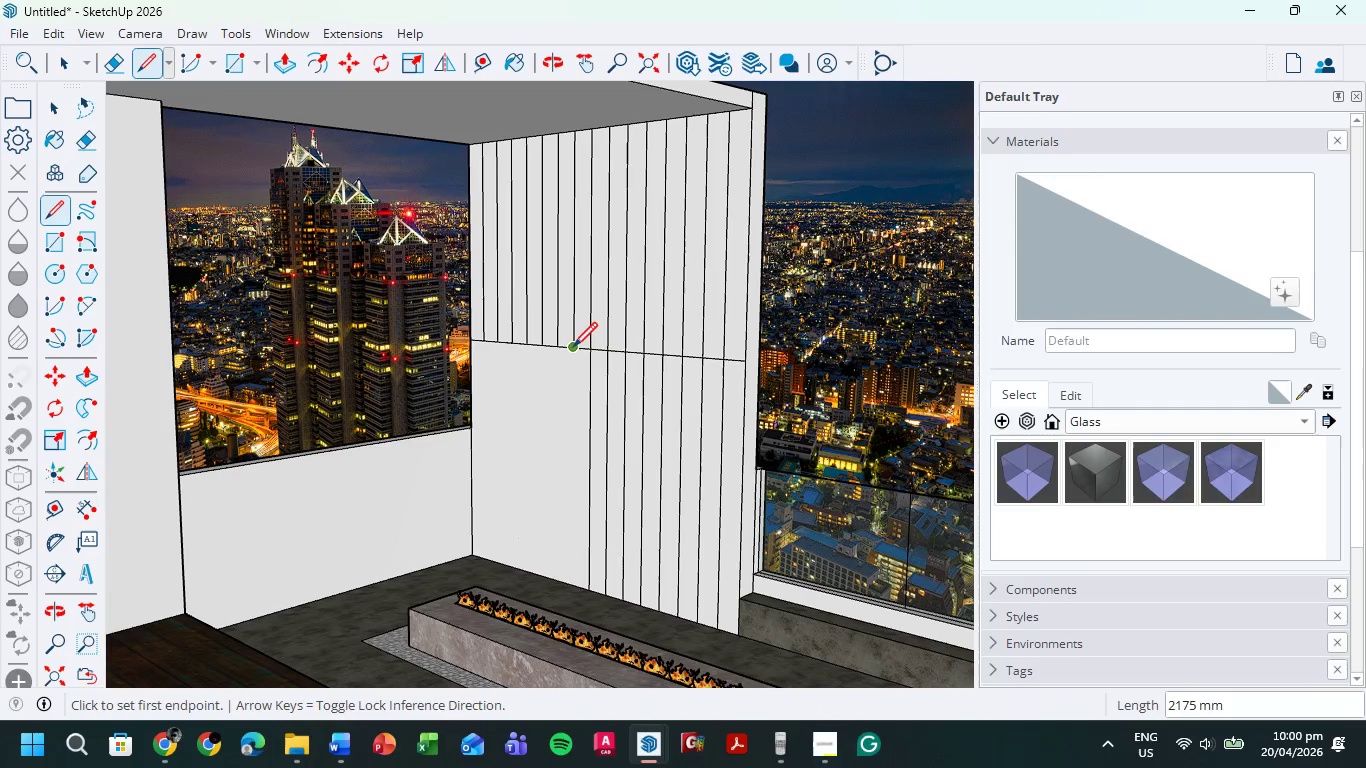 
left_click([573, 349])
 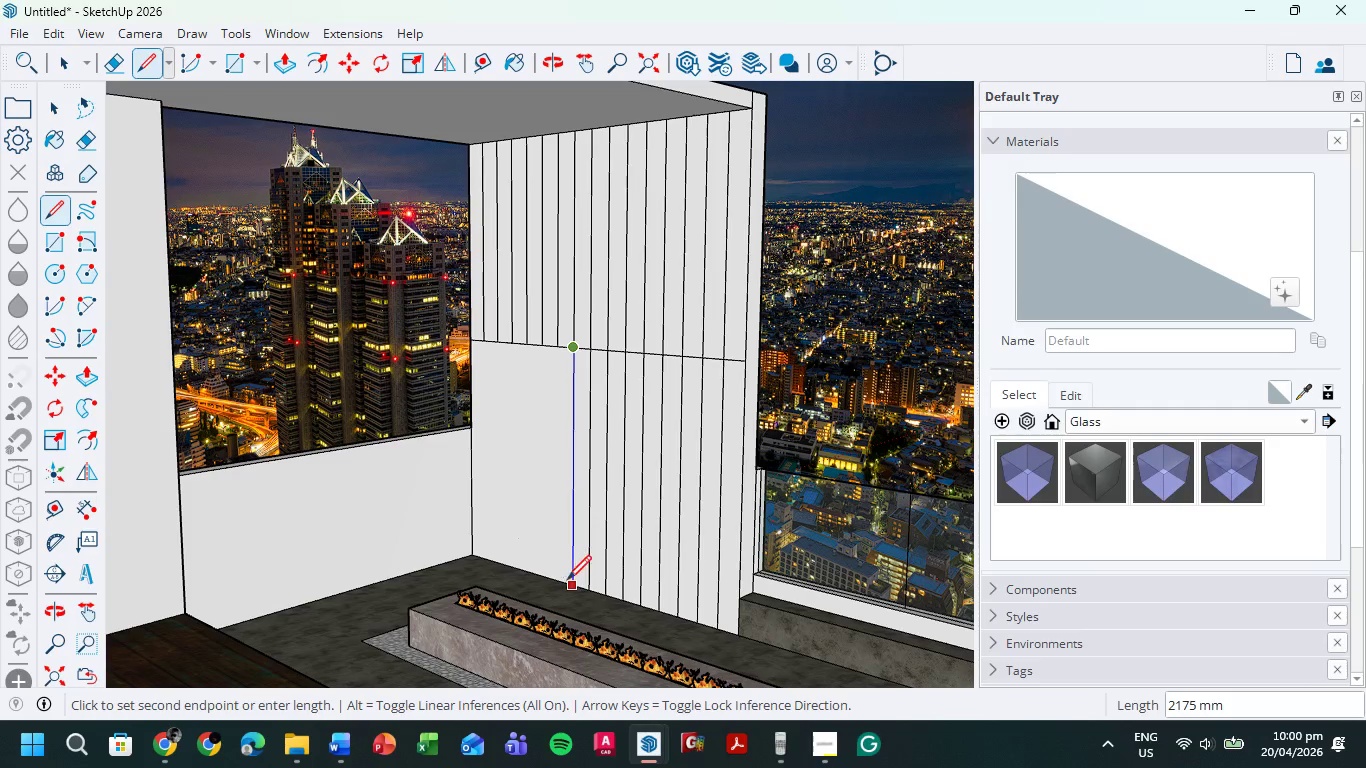 
left_click([571, 585])
 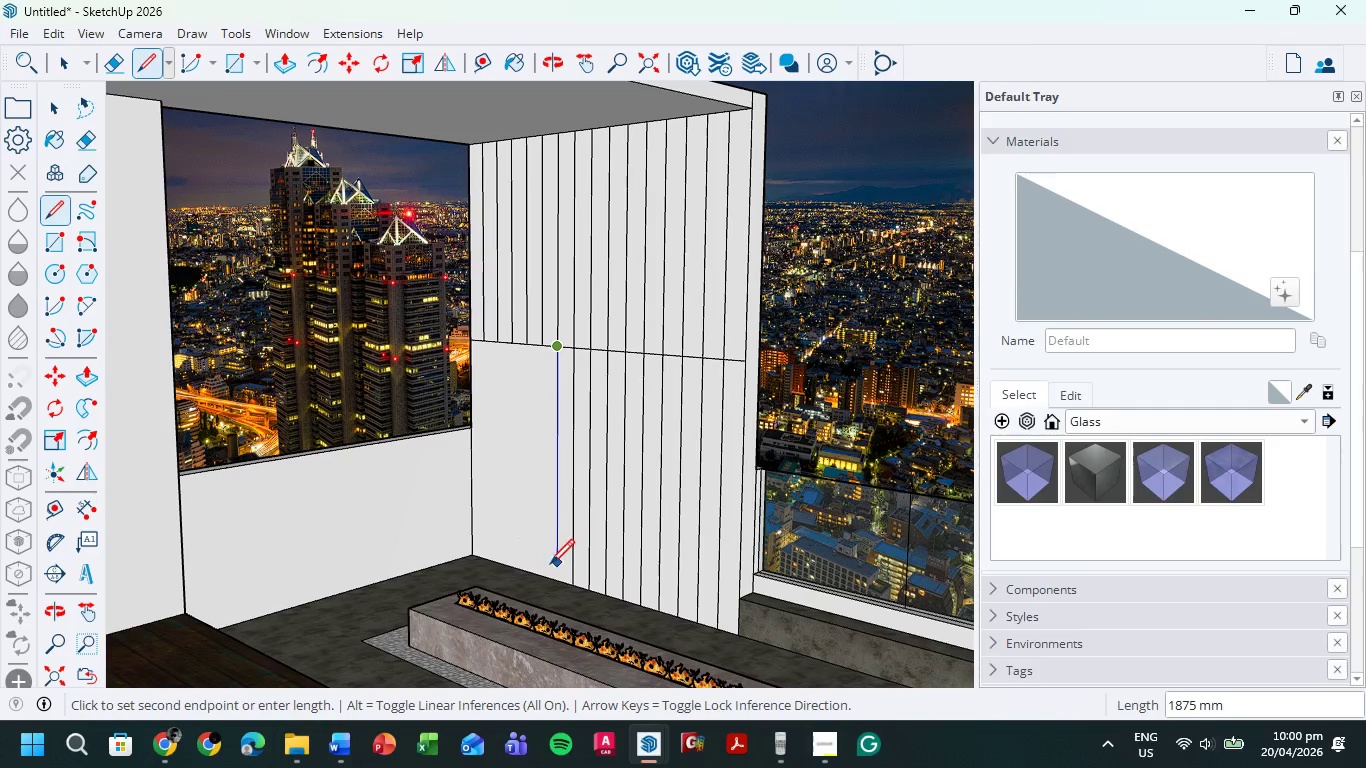 
left_click([550, 579])
 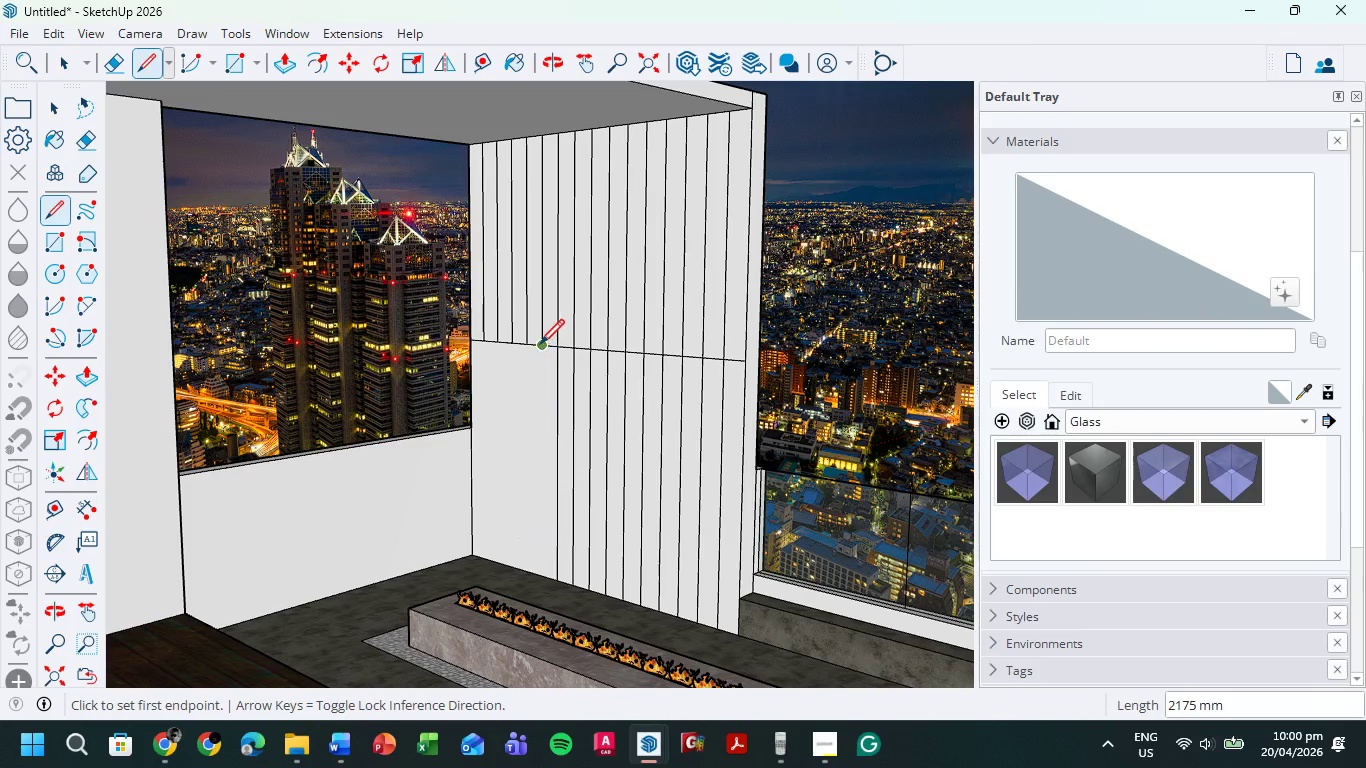 
left_click([540, 346])
 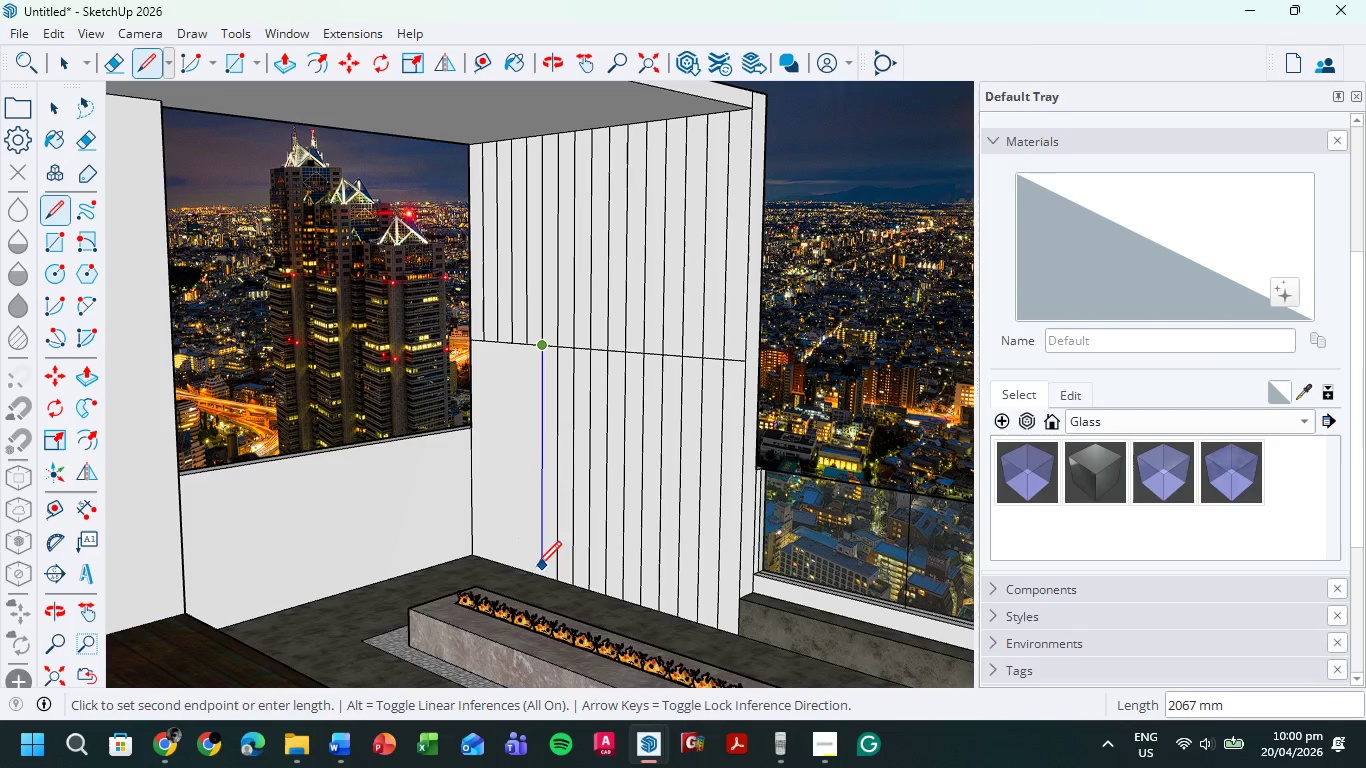 
left_click([538, 574])
 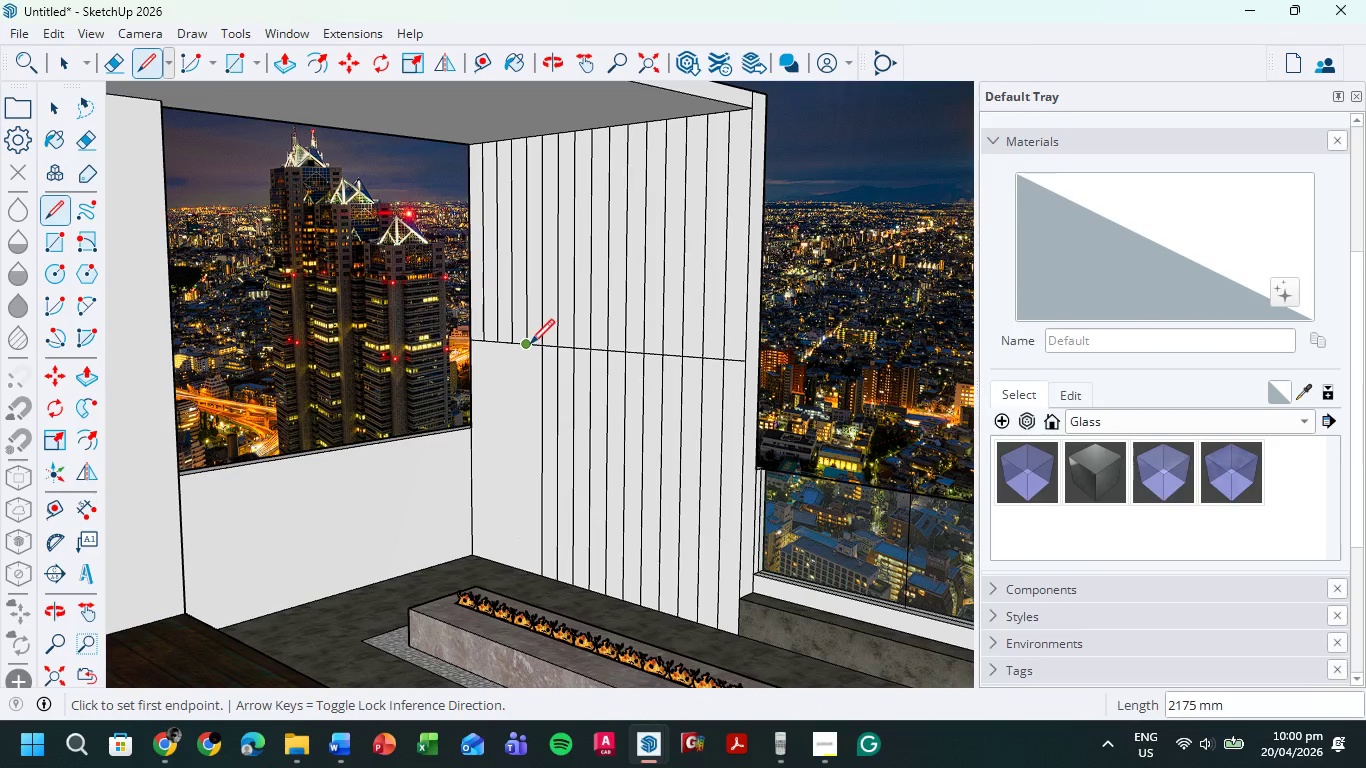 
left_click([529, 346])
 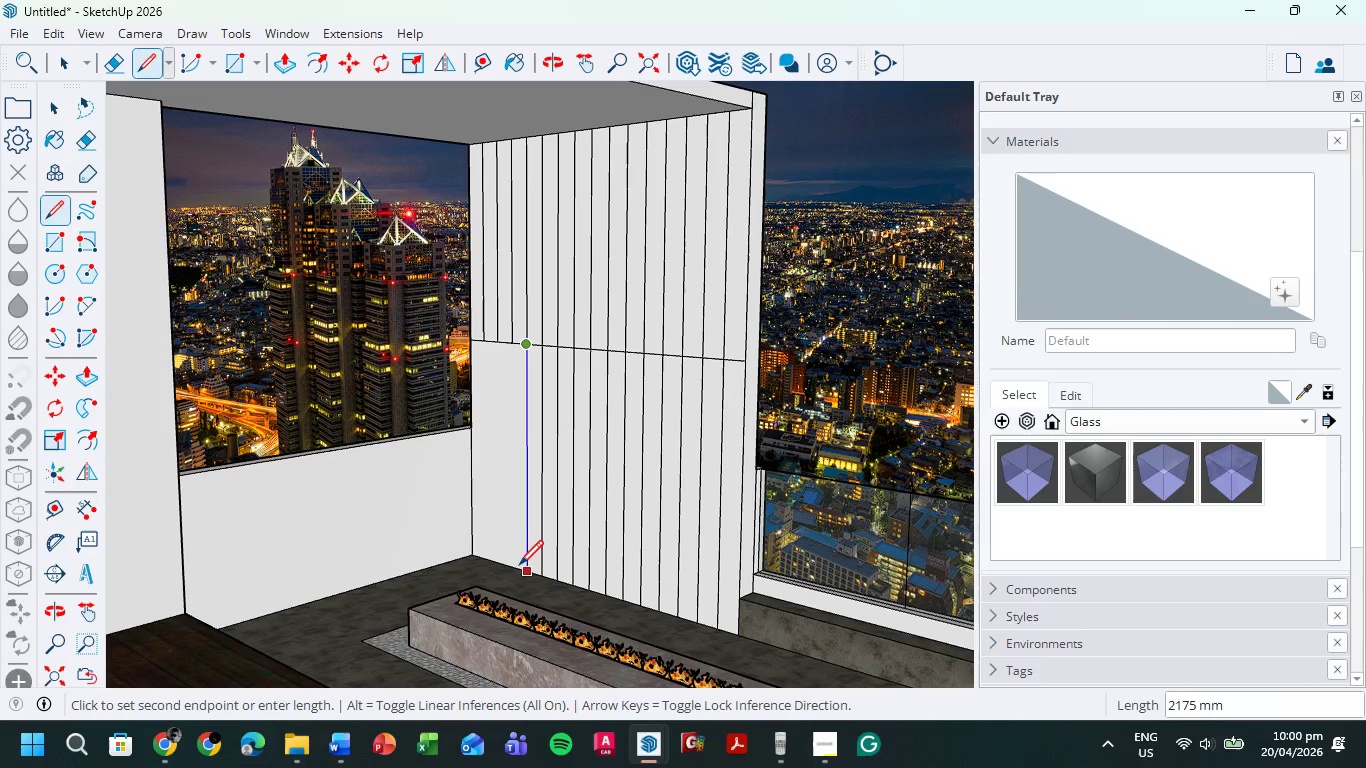 
left_click([520, 572])
 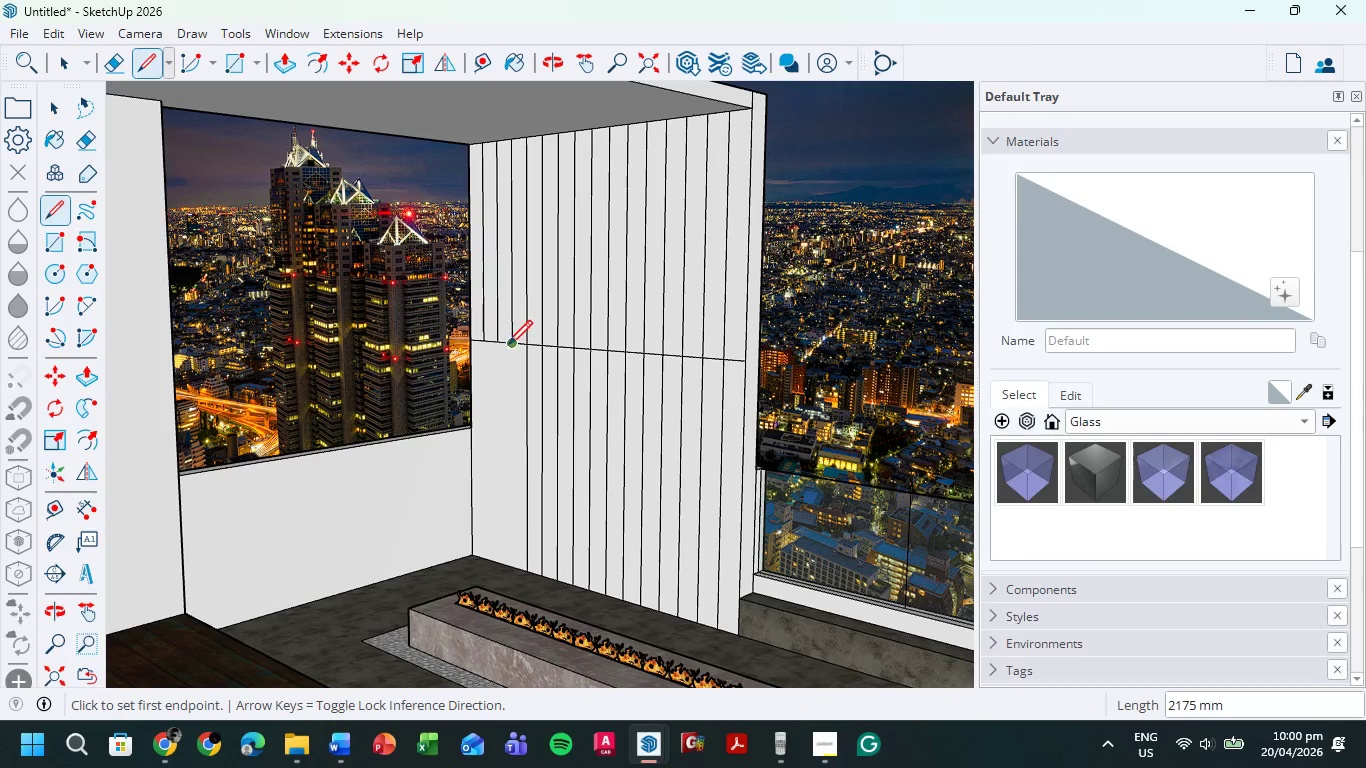 
left_click([508, 349])
 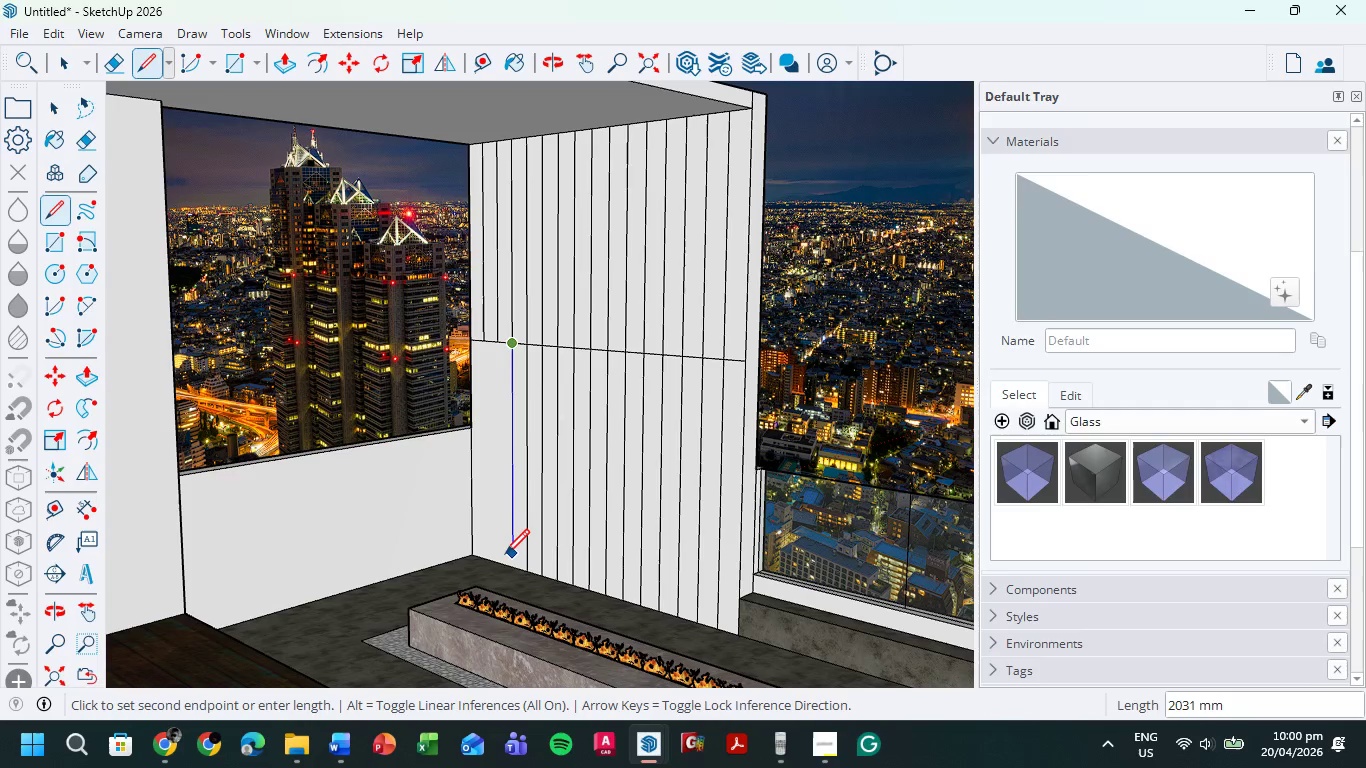 
left_click([505, 563])
 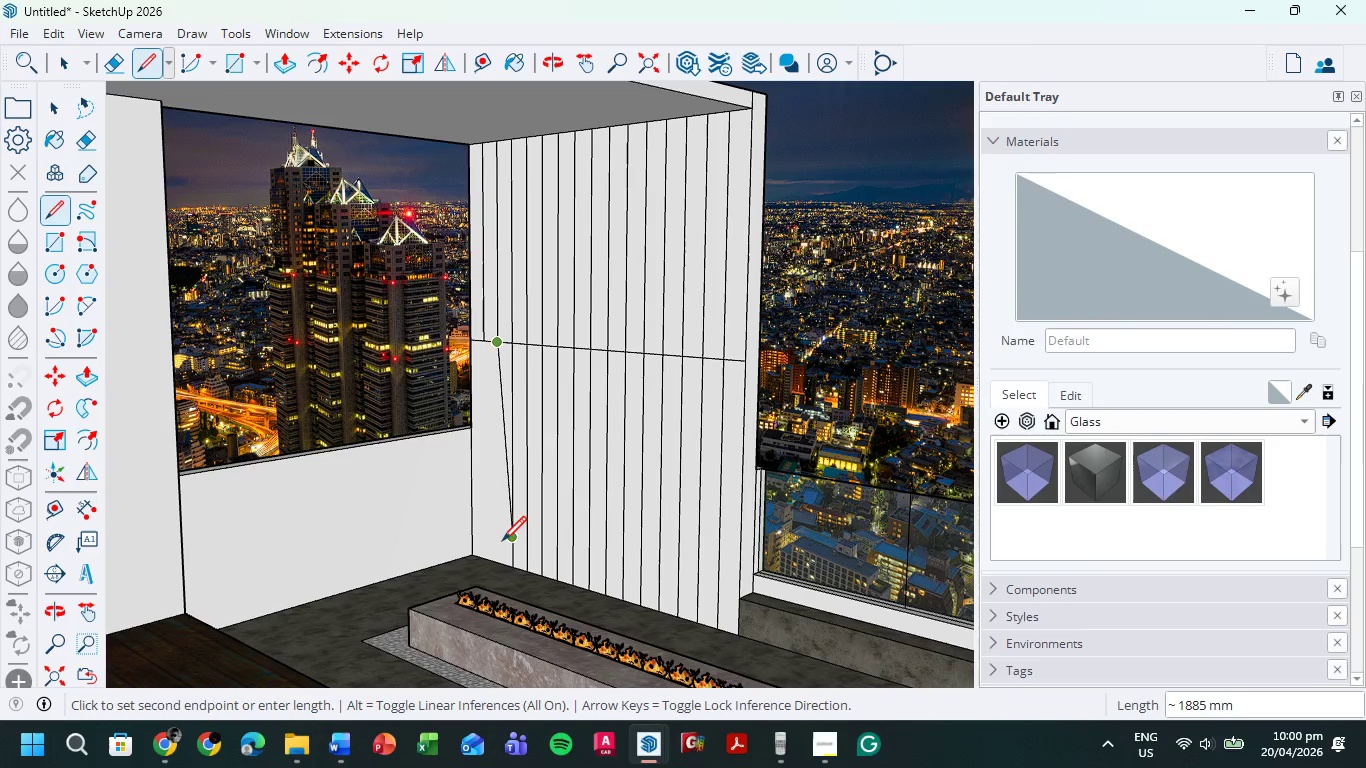 
left_click([494, 559])
 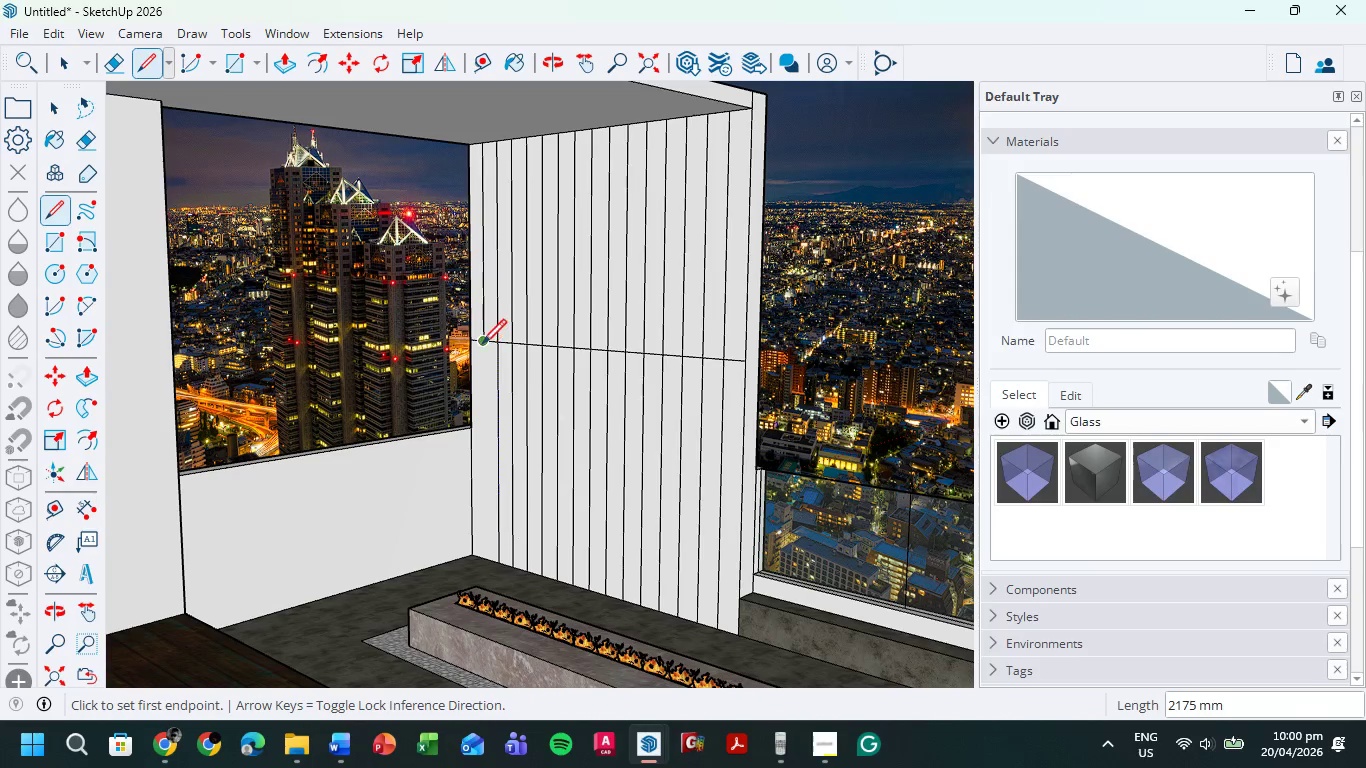 
left_click([482, 346])
 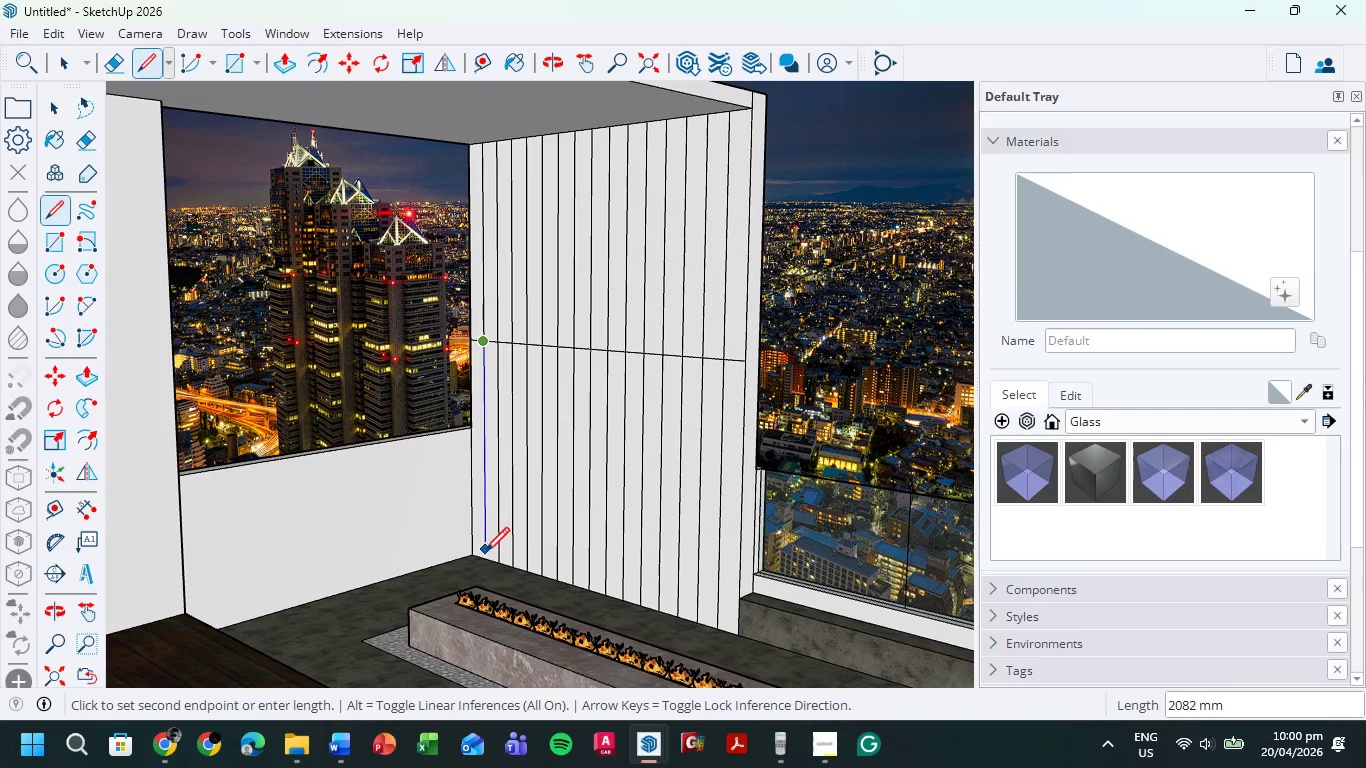 
left_click([485, 557])
 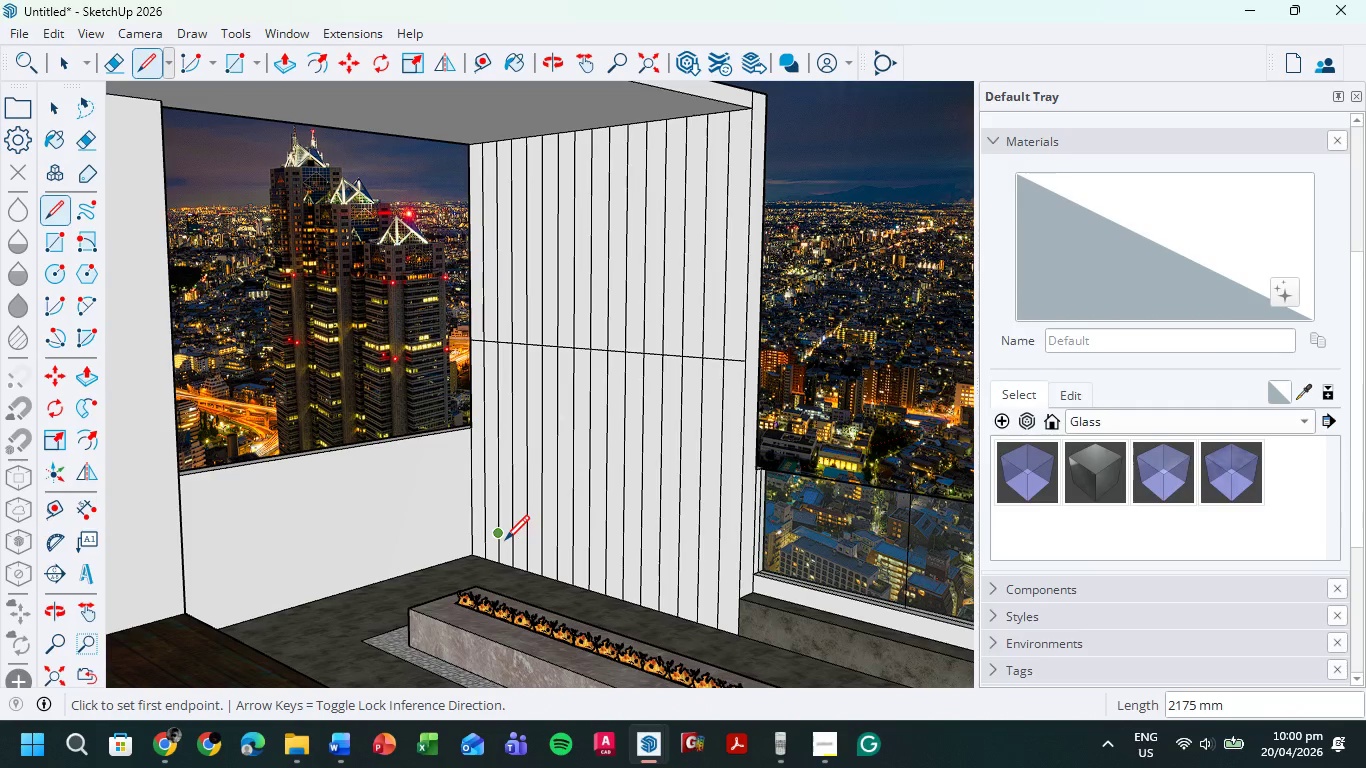 
key(P)
 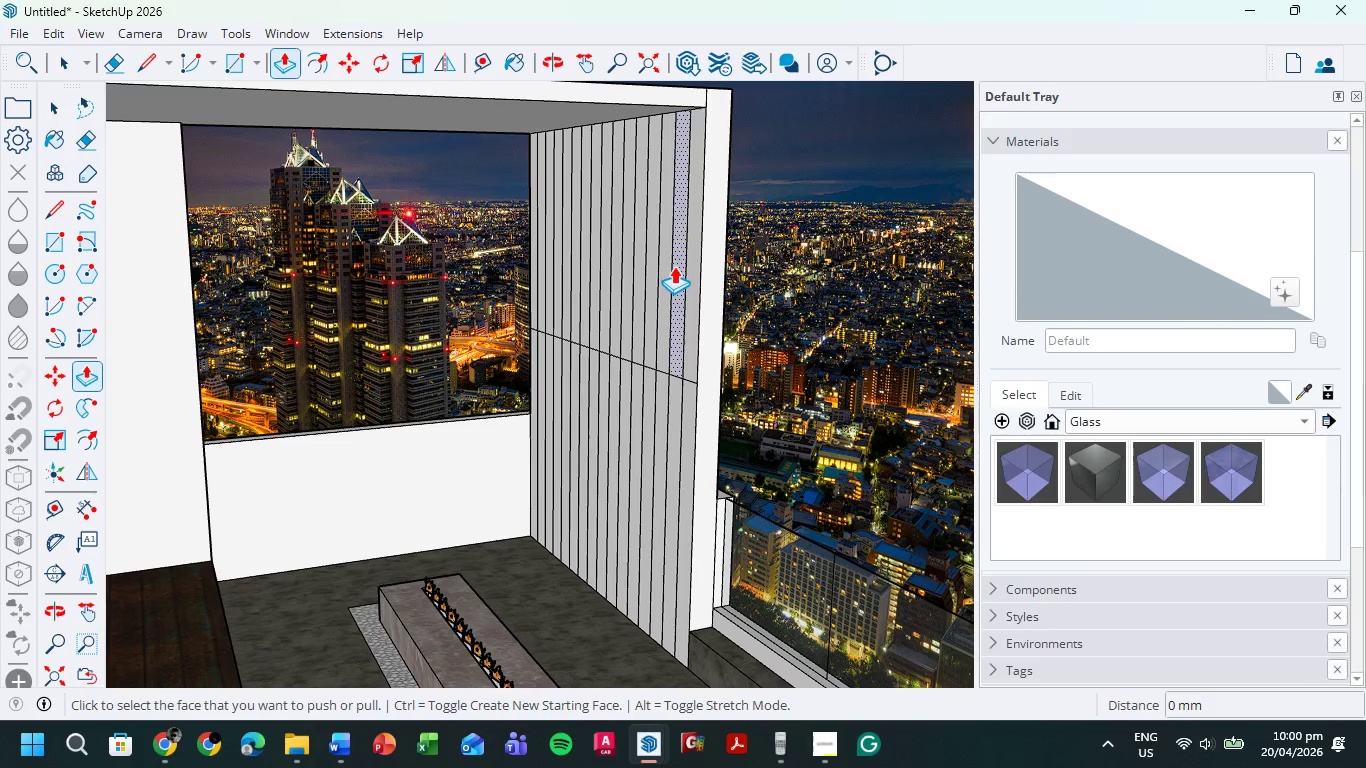 
wait(7.22)
 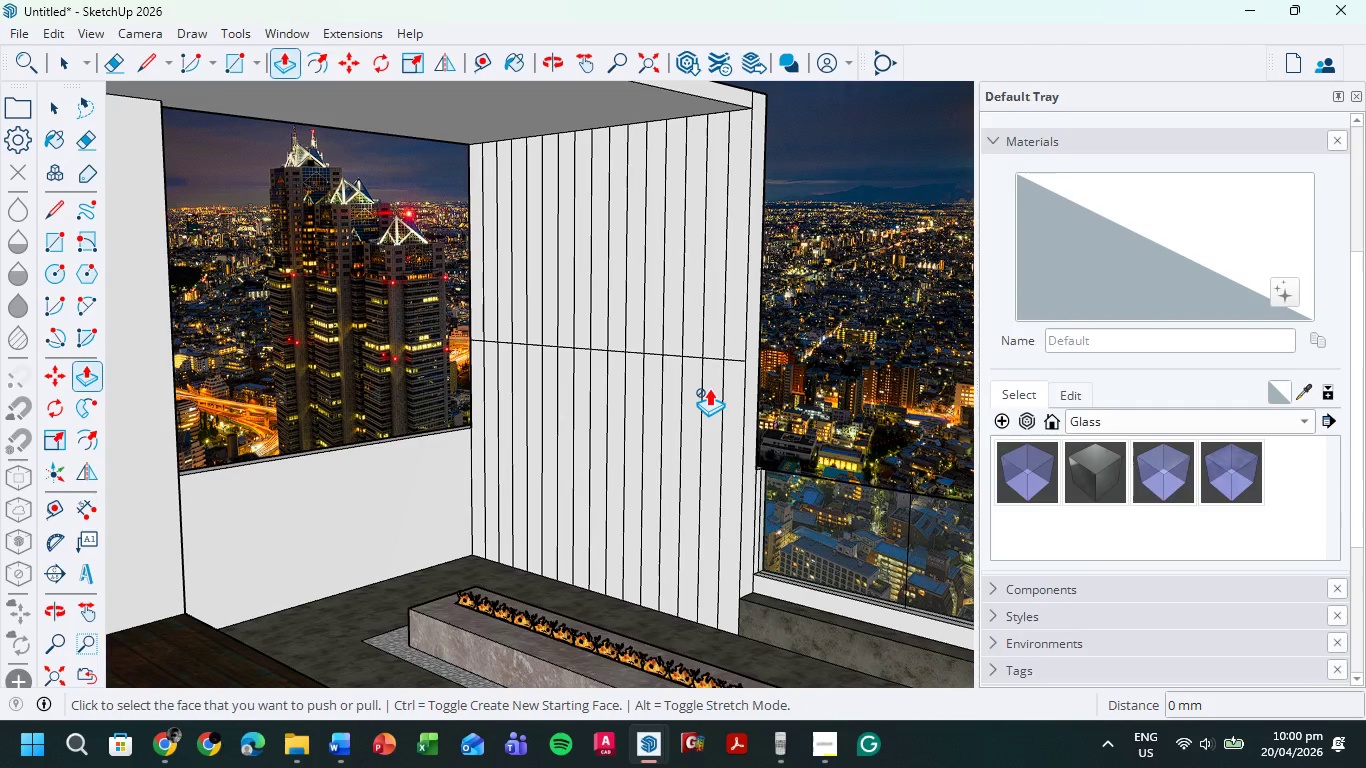 
scroll: coordinate [653, 358], scroll_direction: up, amount: 6.0
 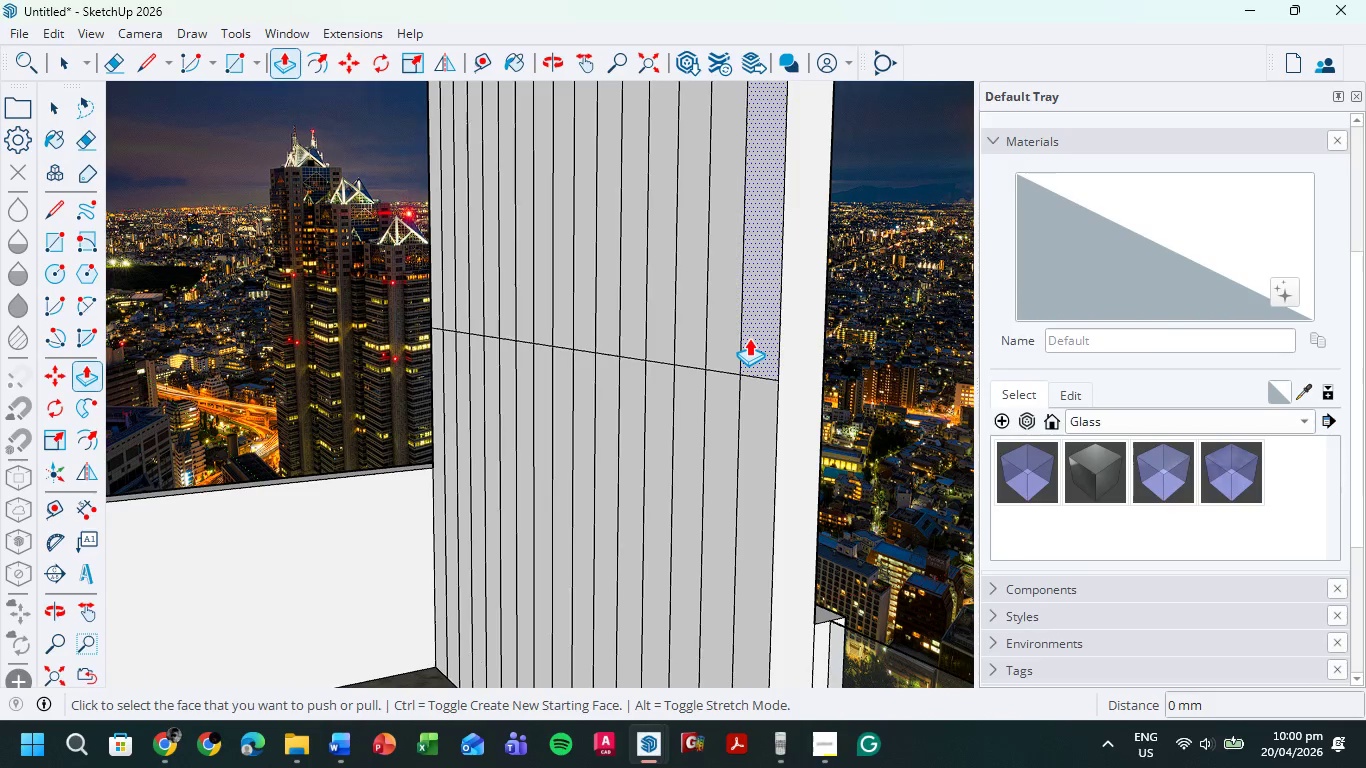 
wait(7.19)
 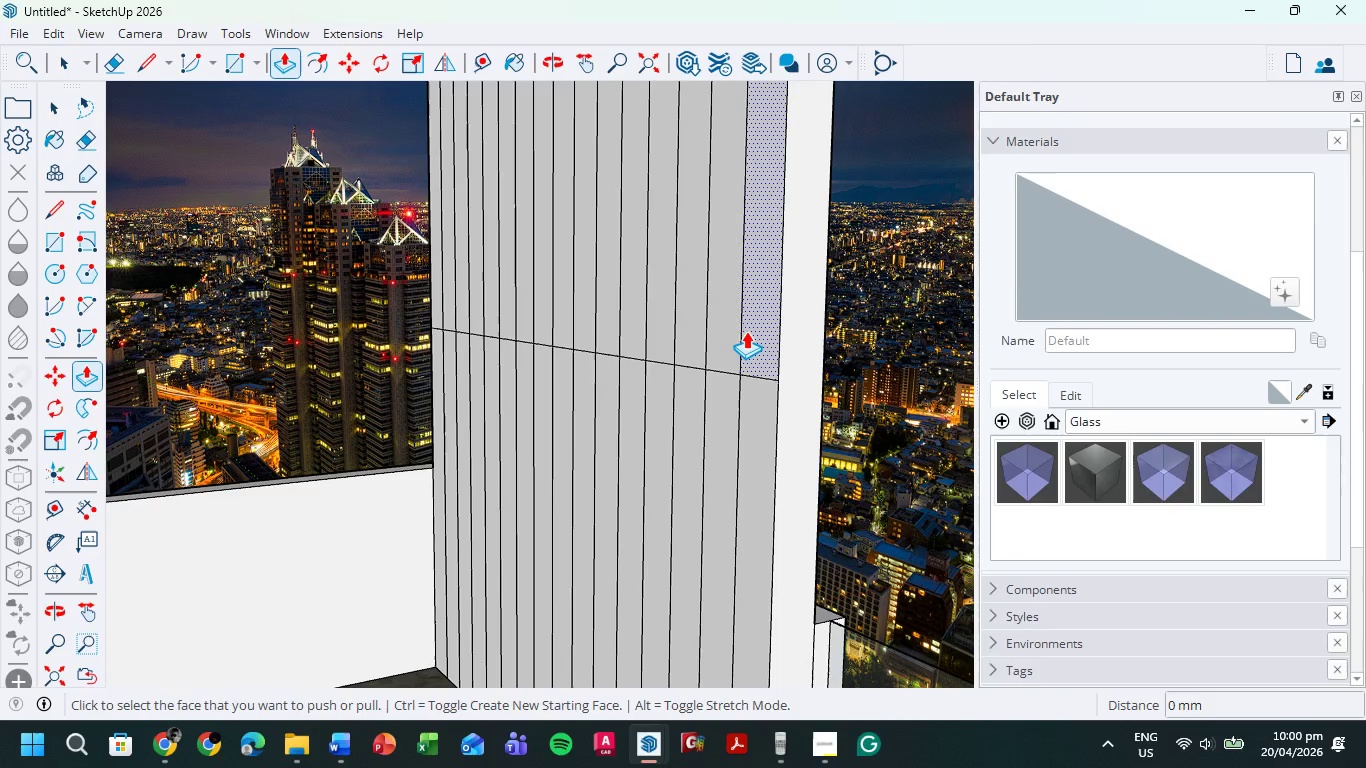 
key(L)
 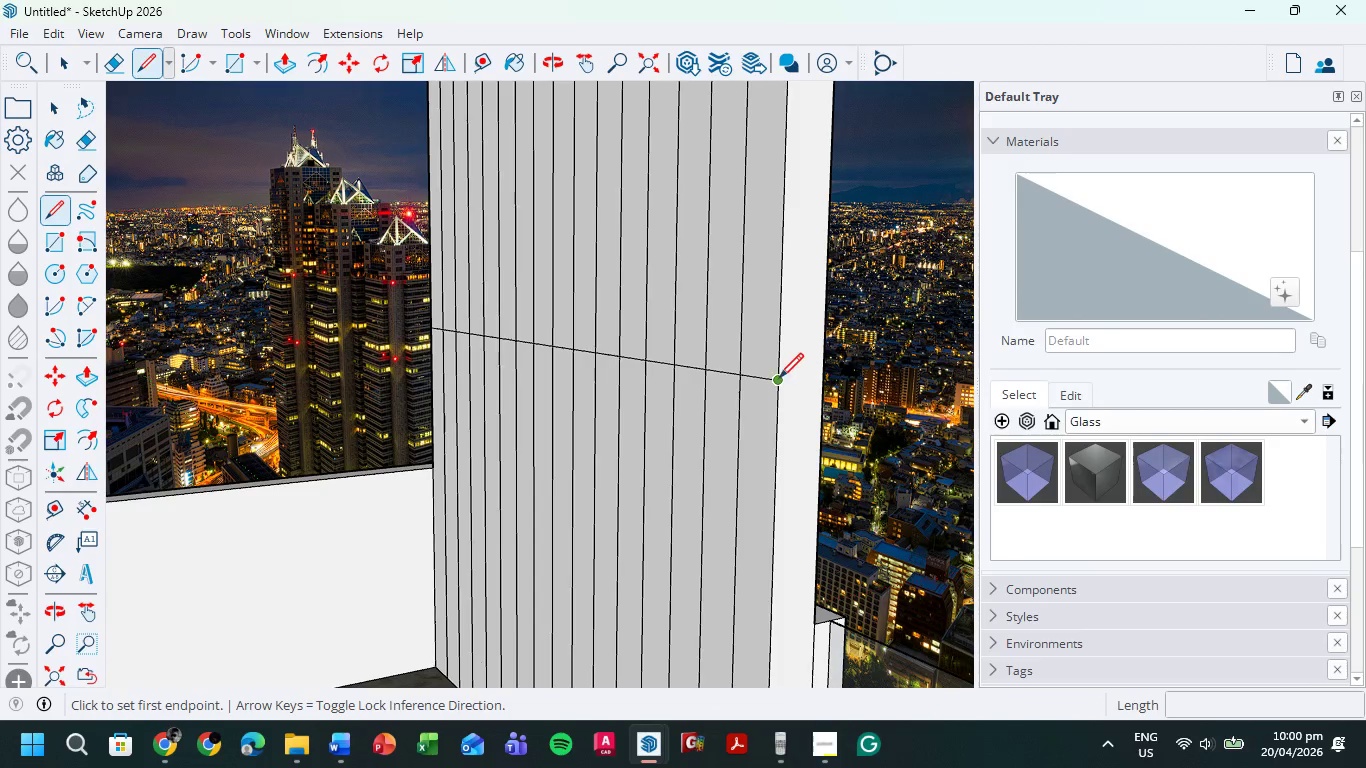 
left_click([777, 380])
 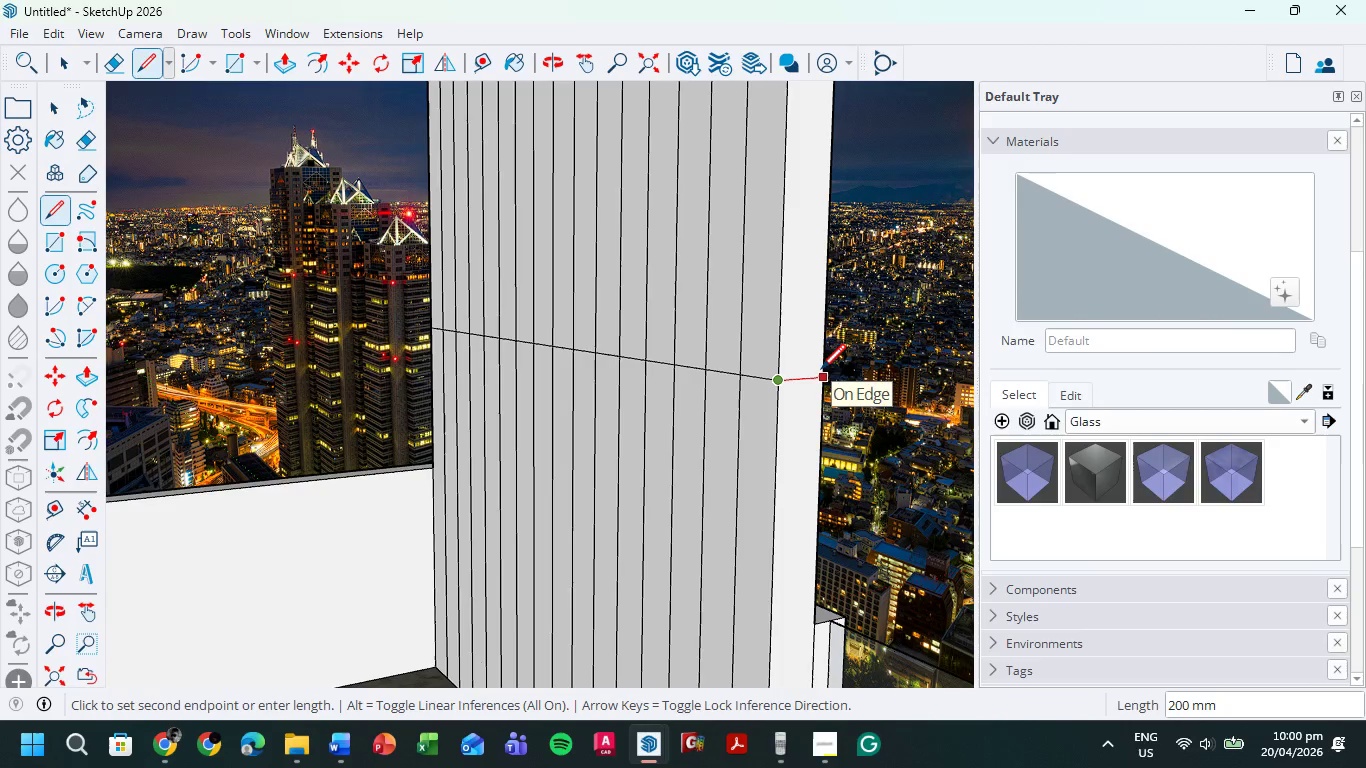 
left_click([821, 371])
 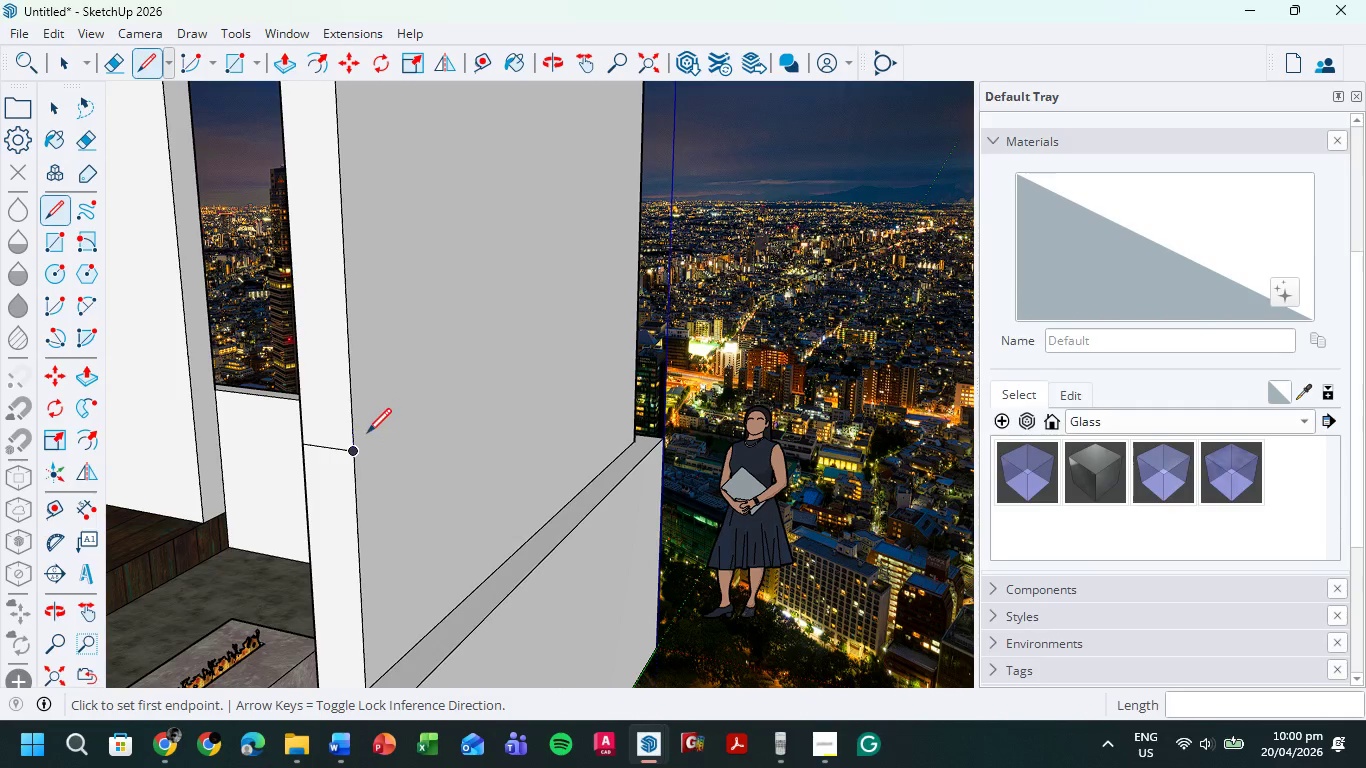 
left_click([353, 449])
 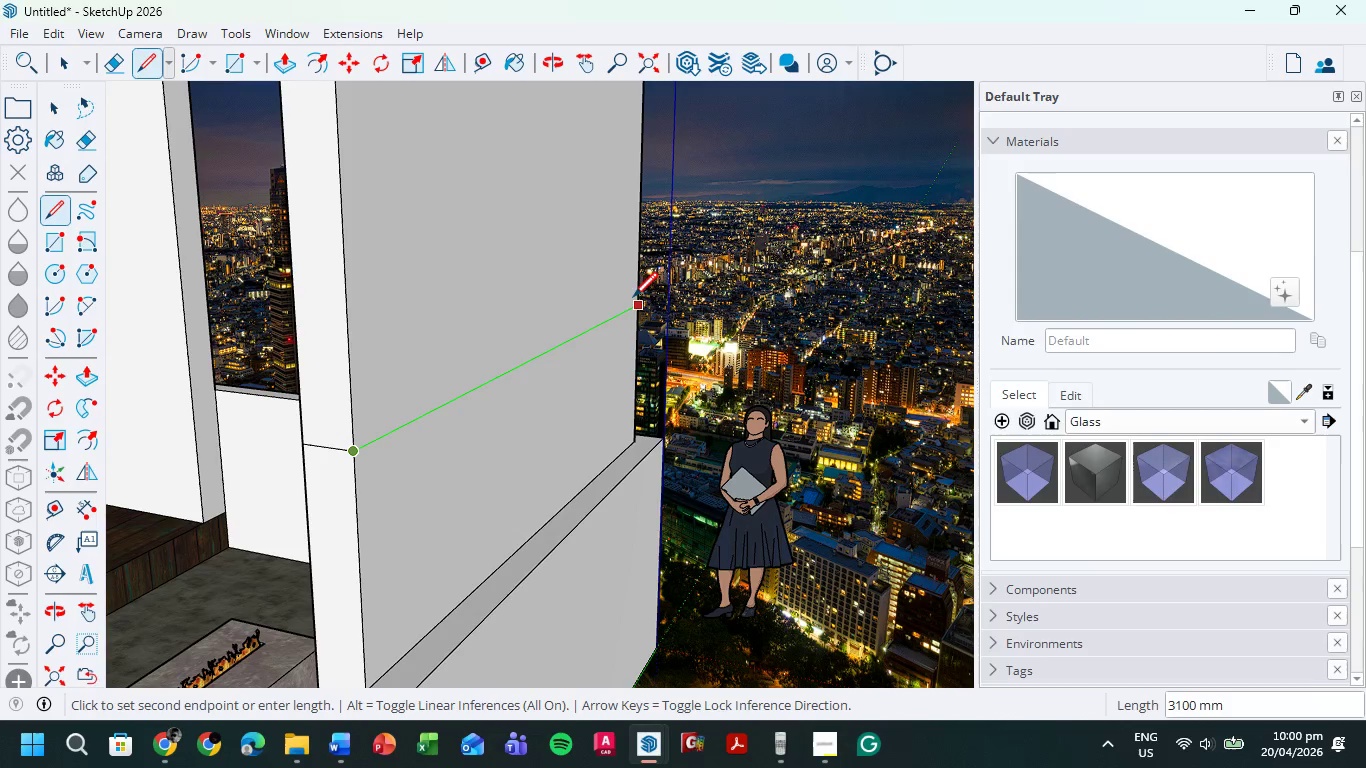 
left_click([634, 306])
 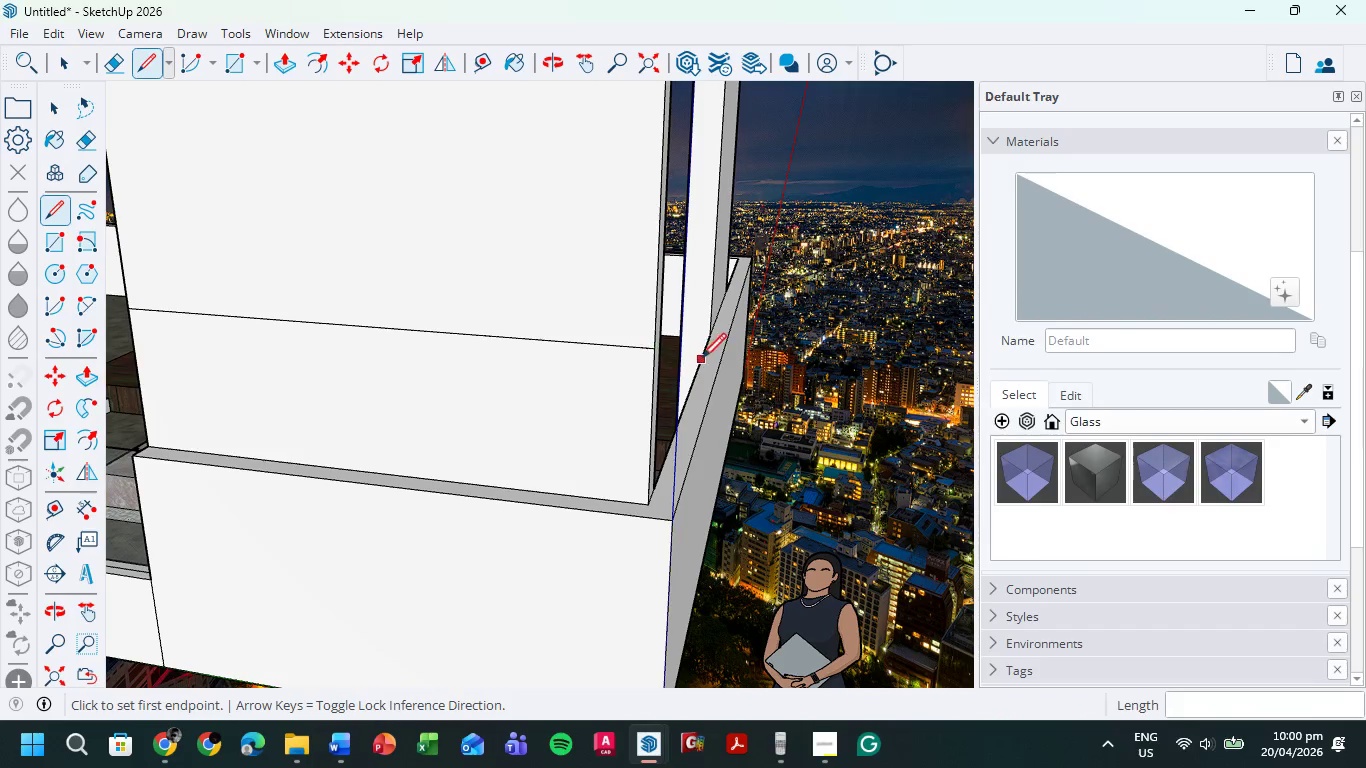 
scroll: coordinate [465, 384], scroll_direction: up, amount: 5.0
 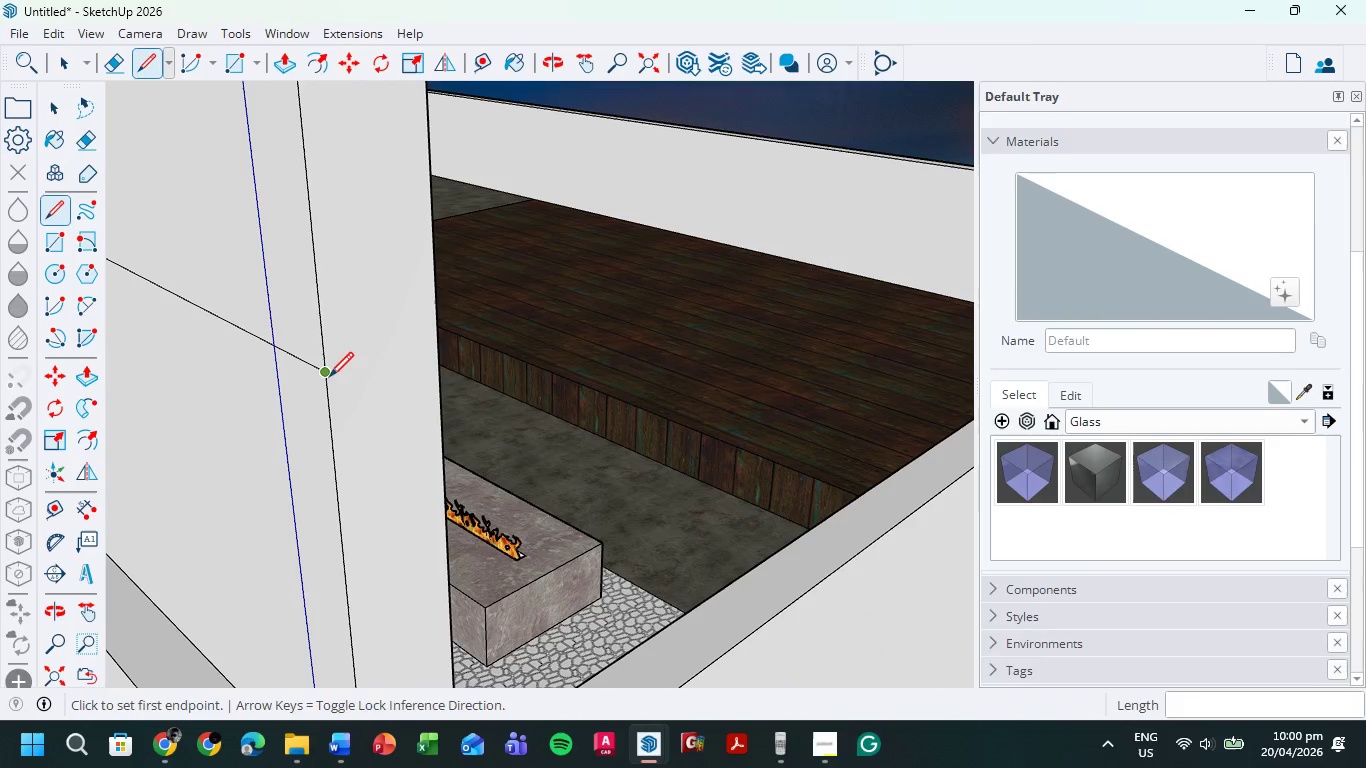 
left_click_drag(start_coordinate=[329, 378], to_coordinate=[348, 369])
 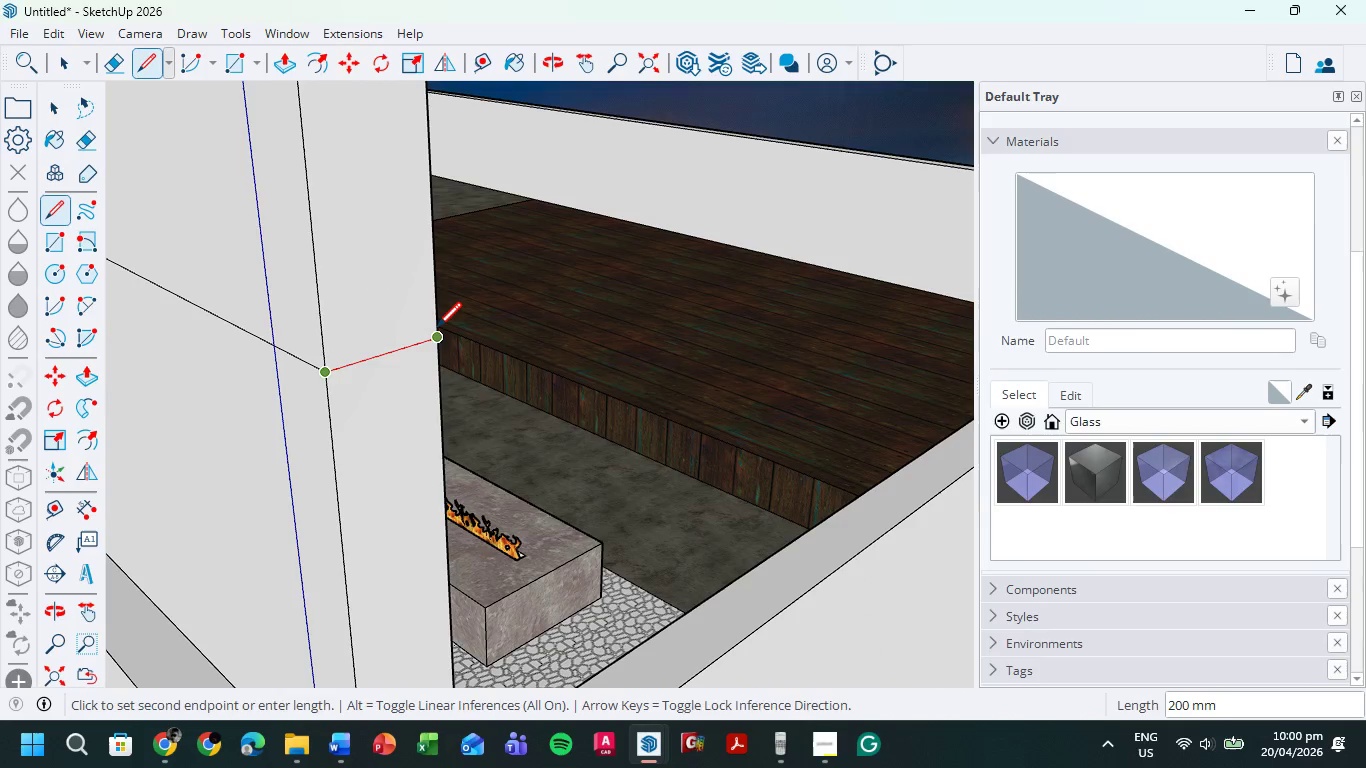 
left_click([437, 329])
 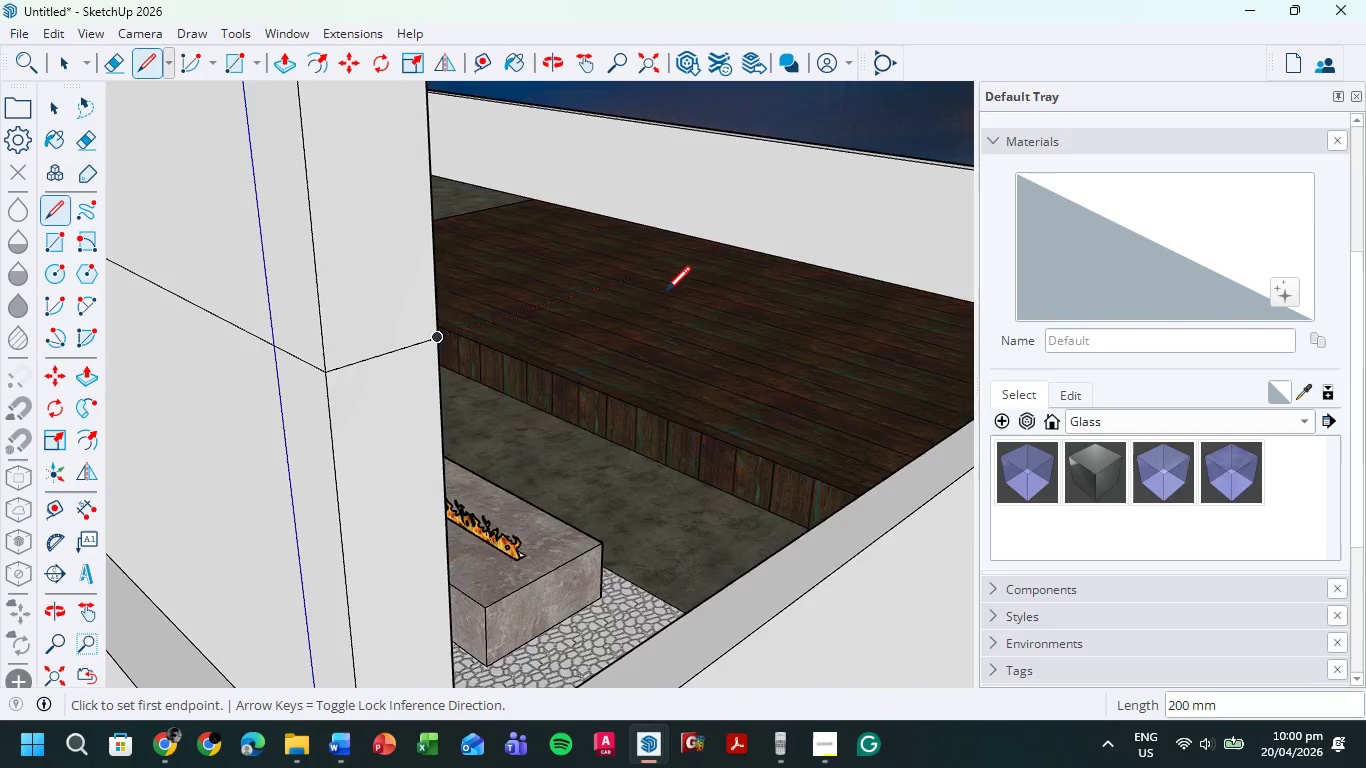 
scroll: coordinate [634, 318], scroll_direction: down, amount: 12.0
 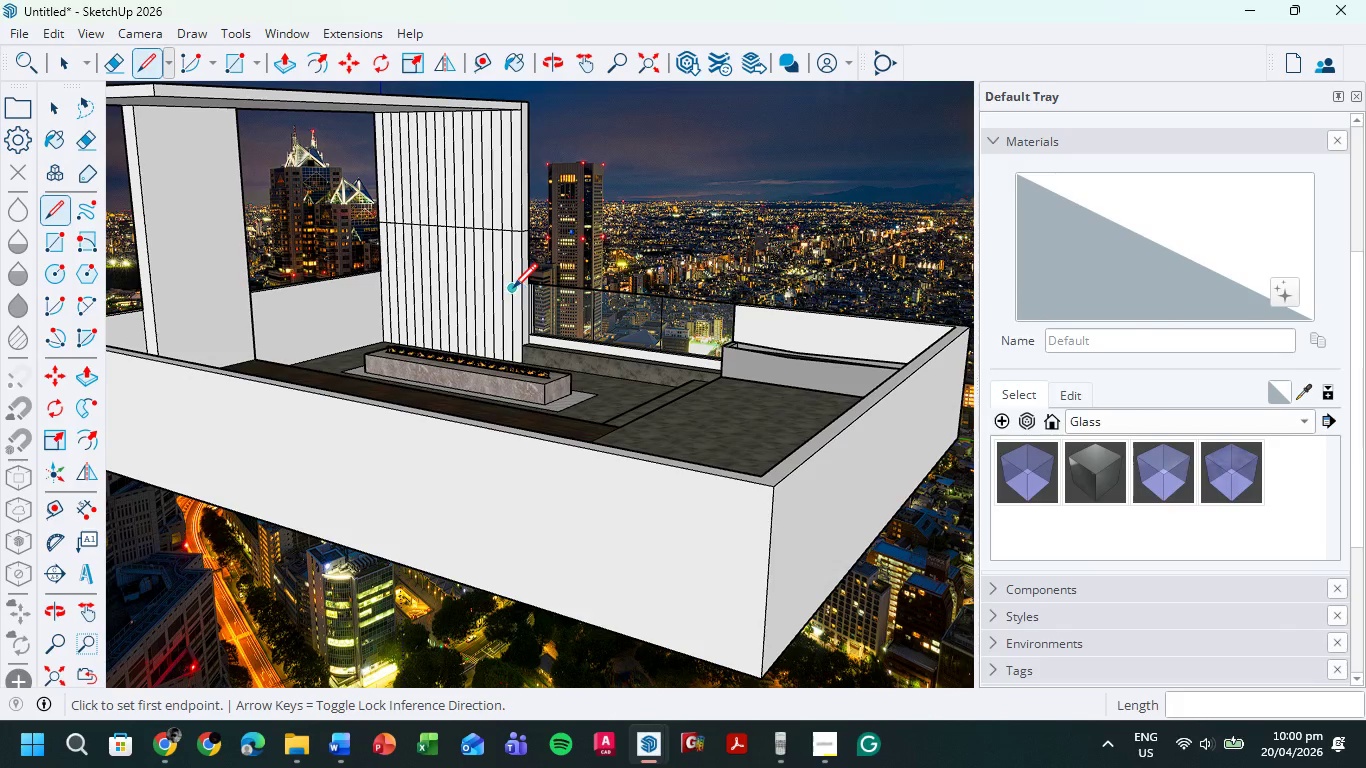 
scroll: coordinate [404, 176], scroll_direction: up, amount: 4.0
 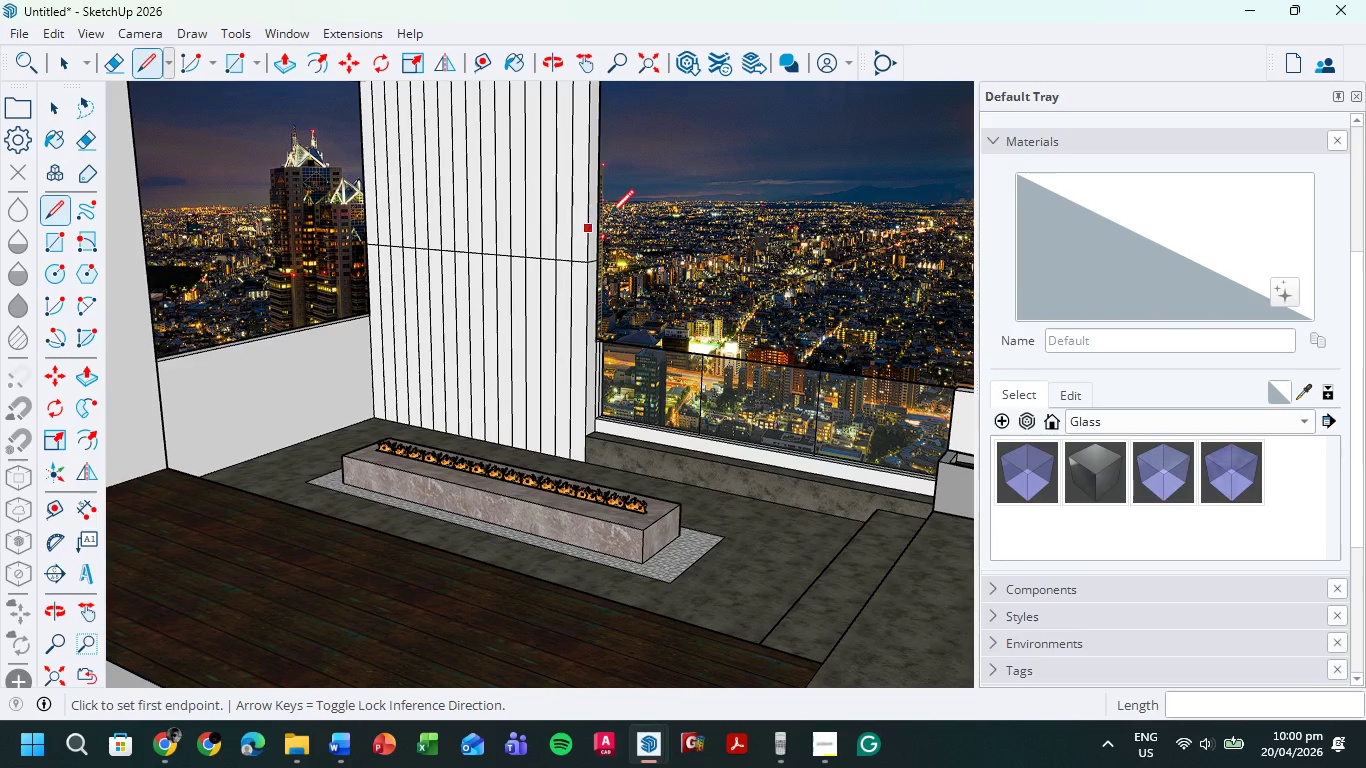 
hold_key(key=ShiftLeft, duration=0.48)
 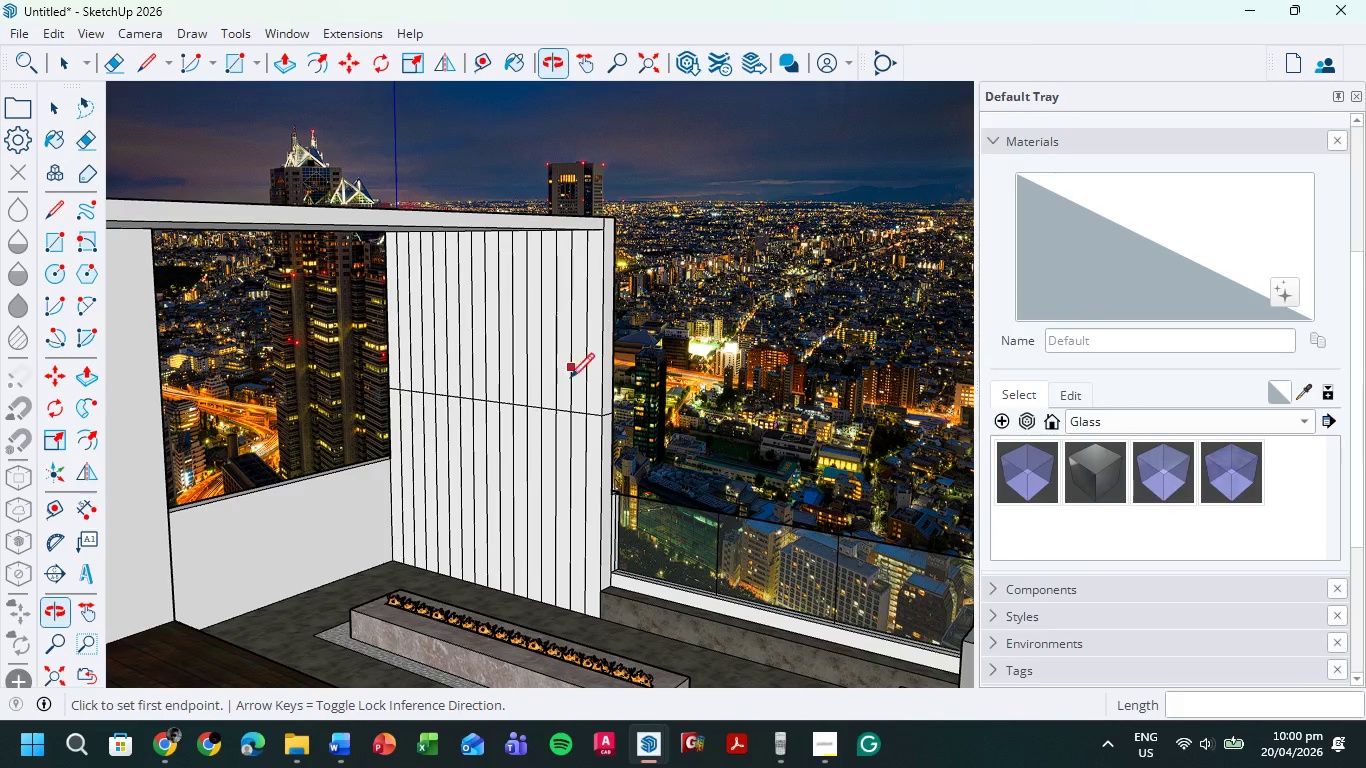 
scroll: coordinate [530, 408], scroll_direction: up, amount: 5.0
 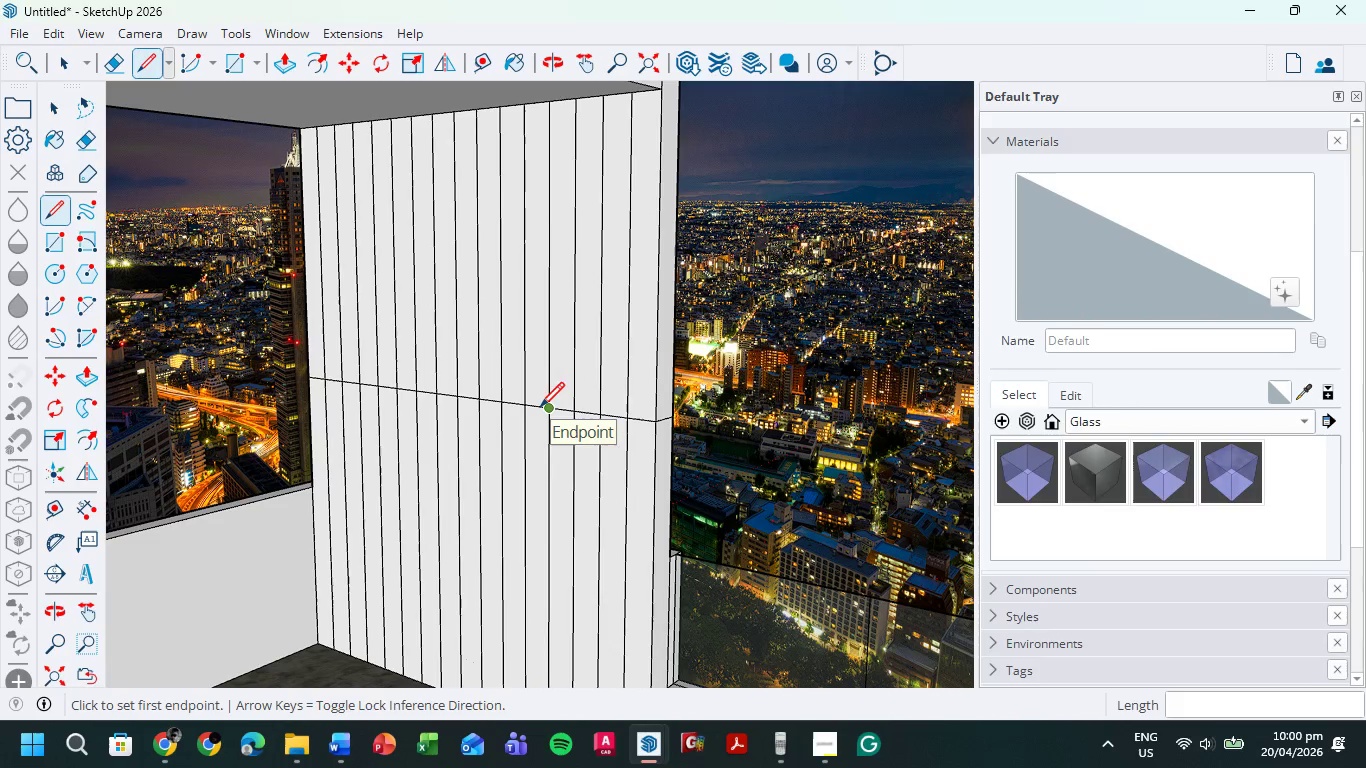 
key(P)
 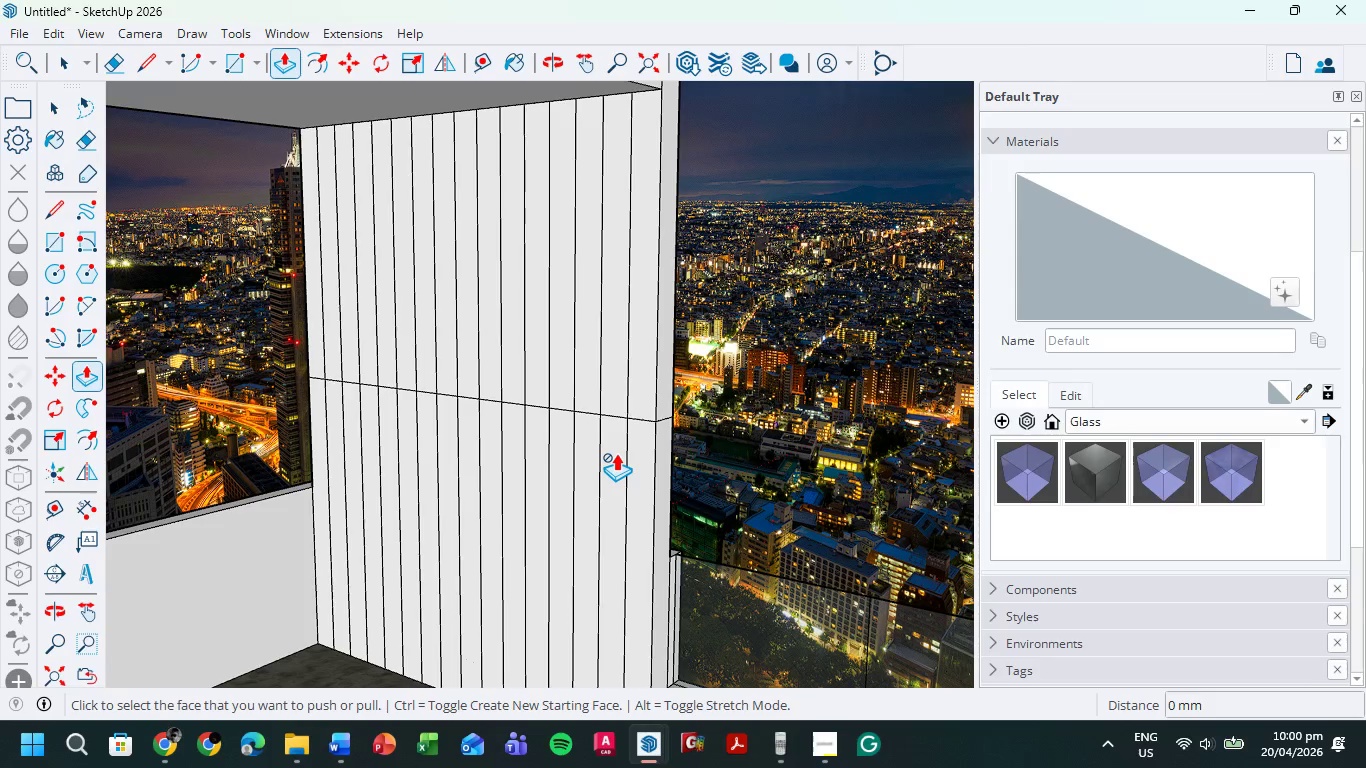 
scroll: coordinate [625, 415], scroll_direction: down, amount: 3.0
 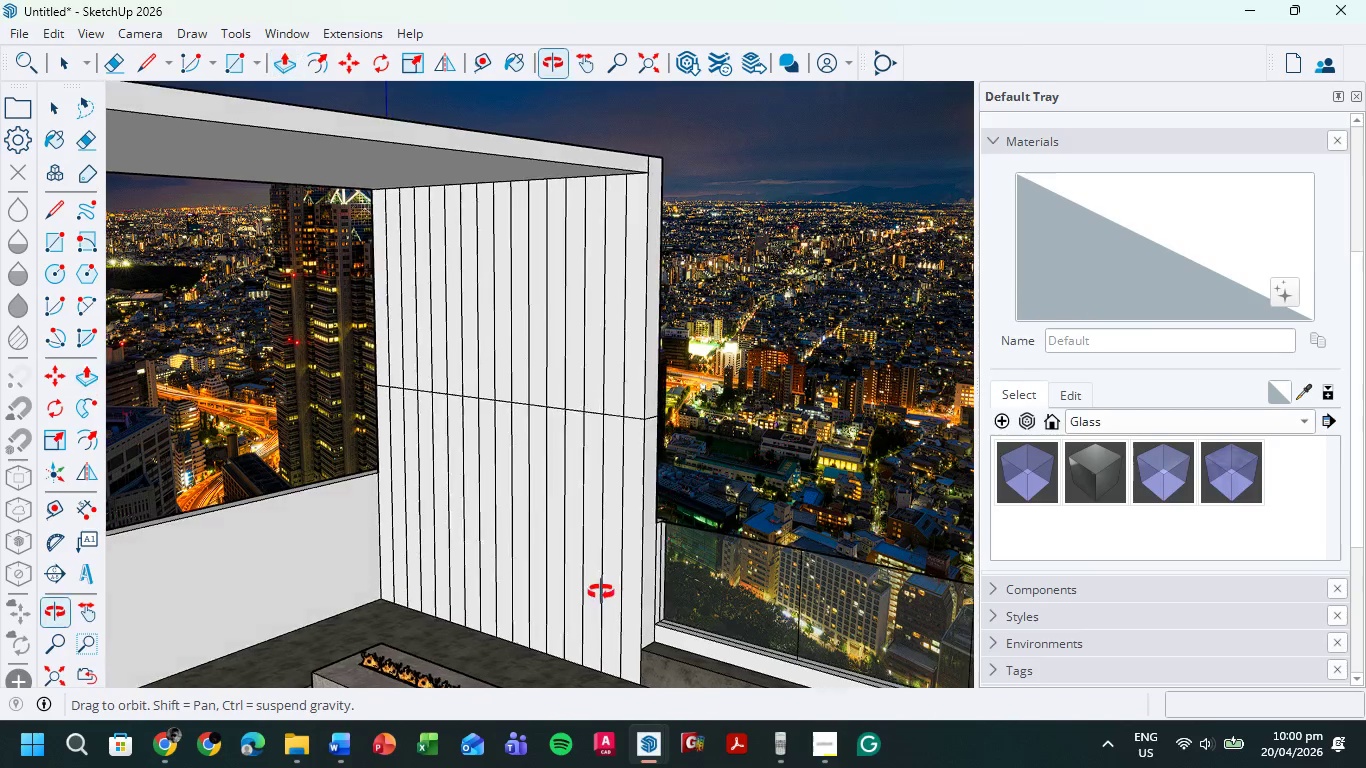 
scroll: coordinate [600, 592], scroll_direction: up, amount: 1.0
 